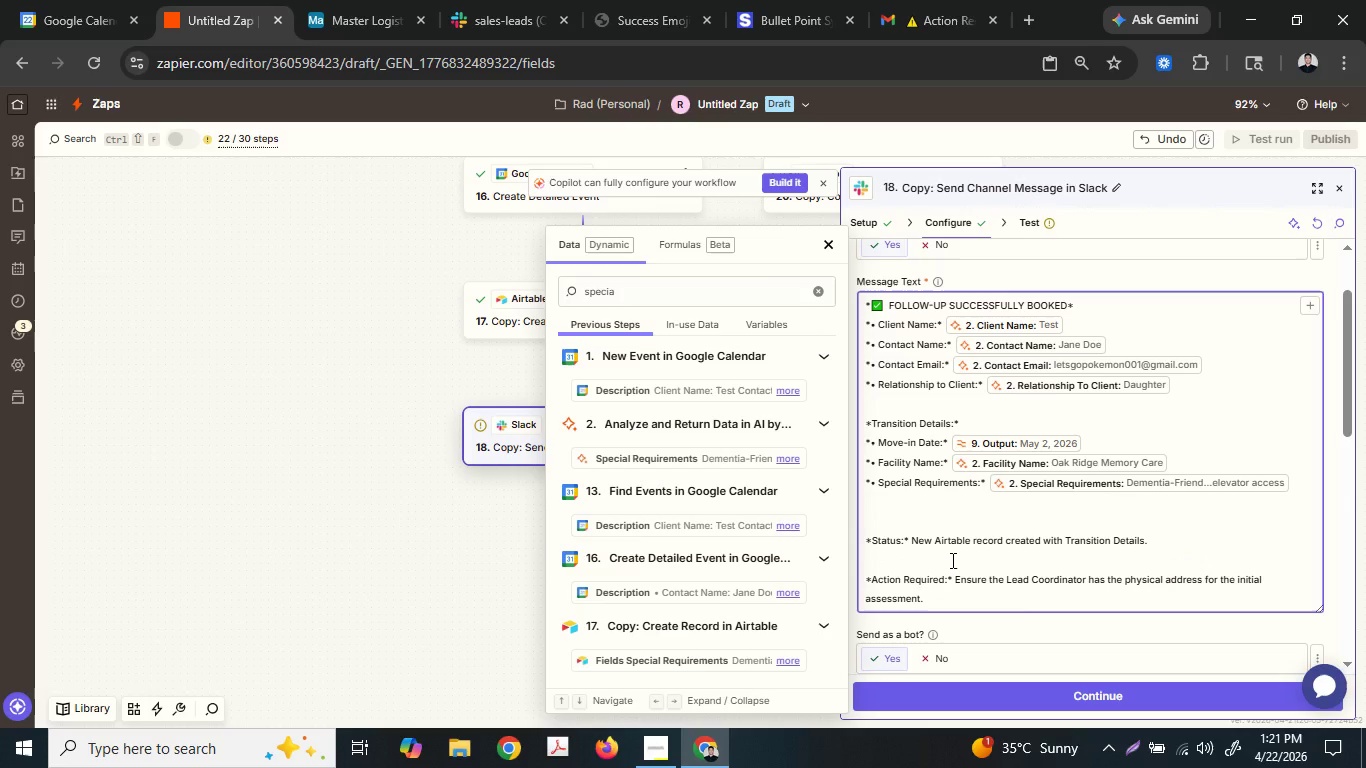 
key(Backspace)
 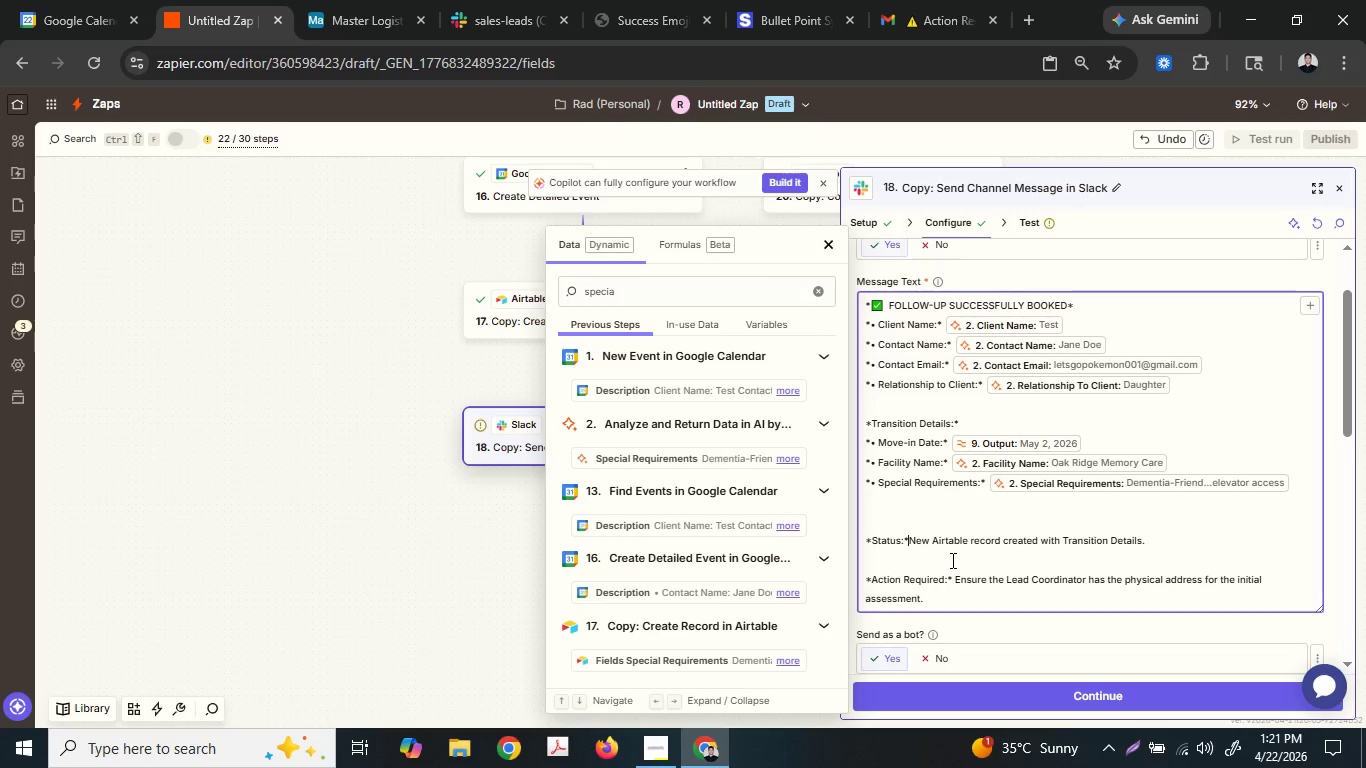 
key(Enter)
 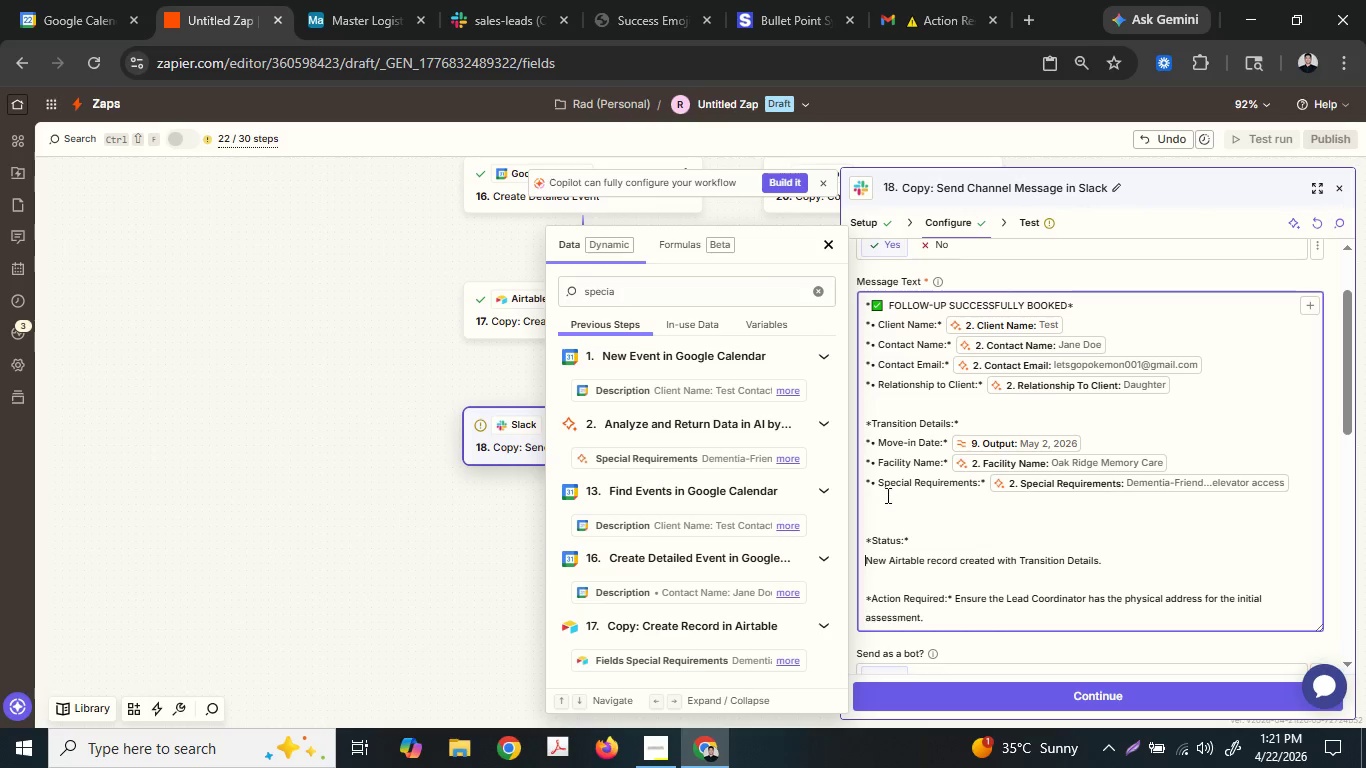 
left_click([882, 481])
 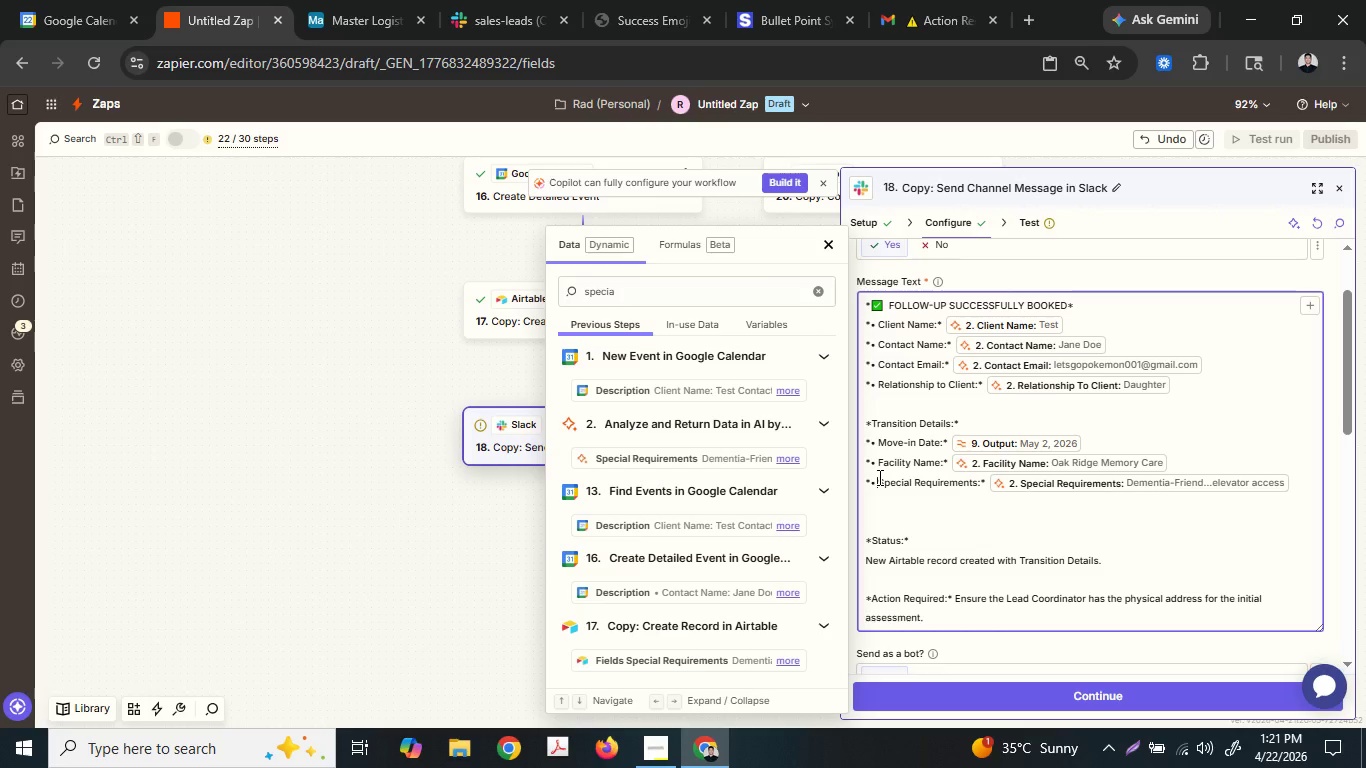 
left_click_drag(start_coordinate=[878, 477], to_coordinate=[872, 477])
 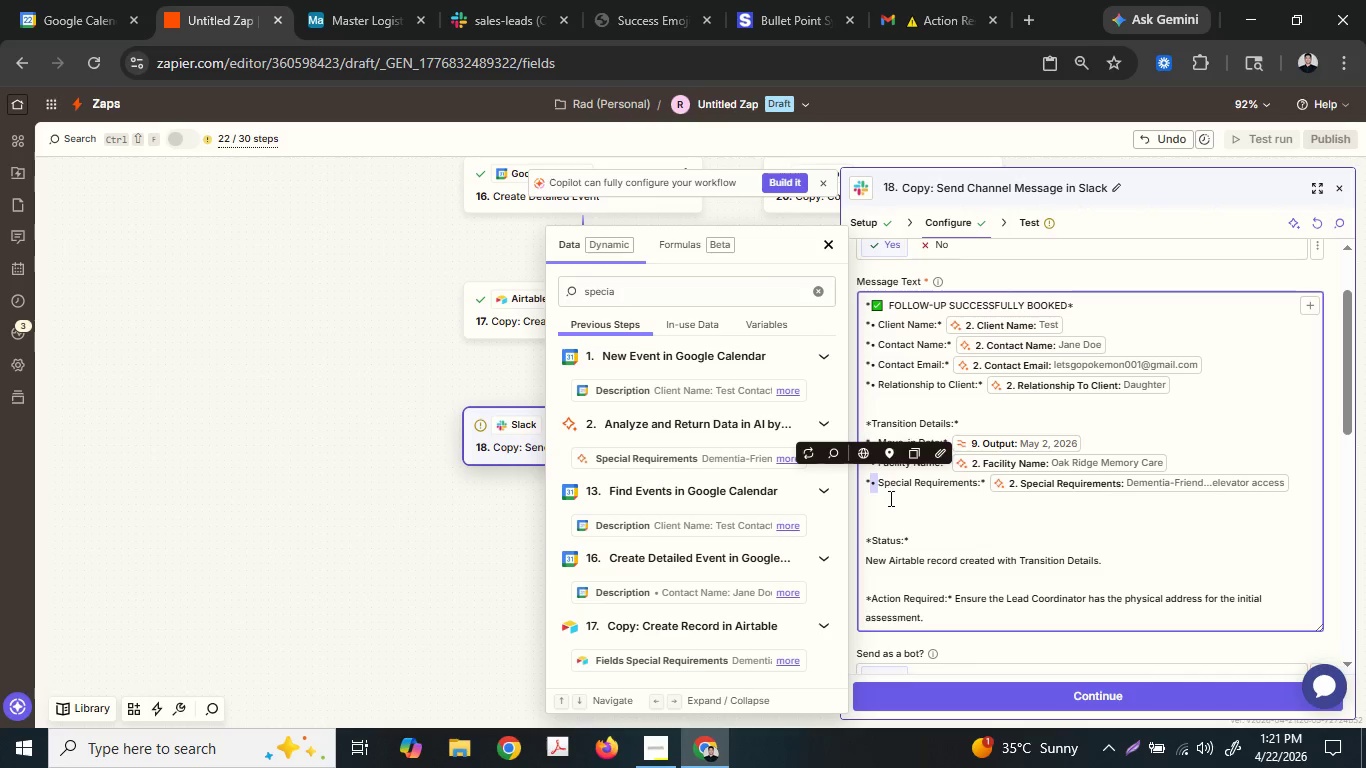 
key(Control+ControlLeft)
 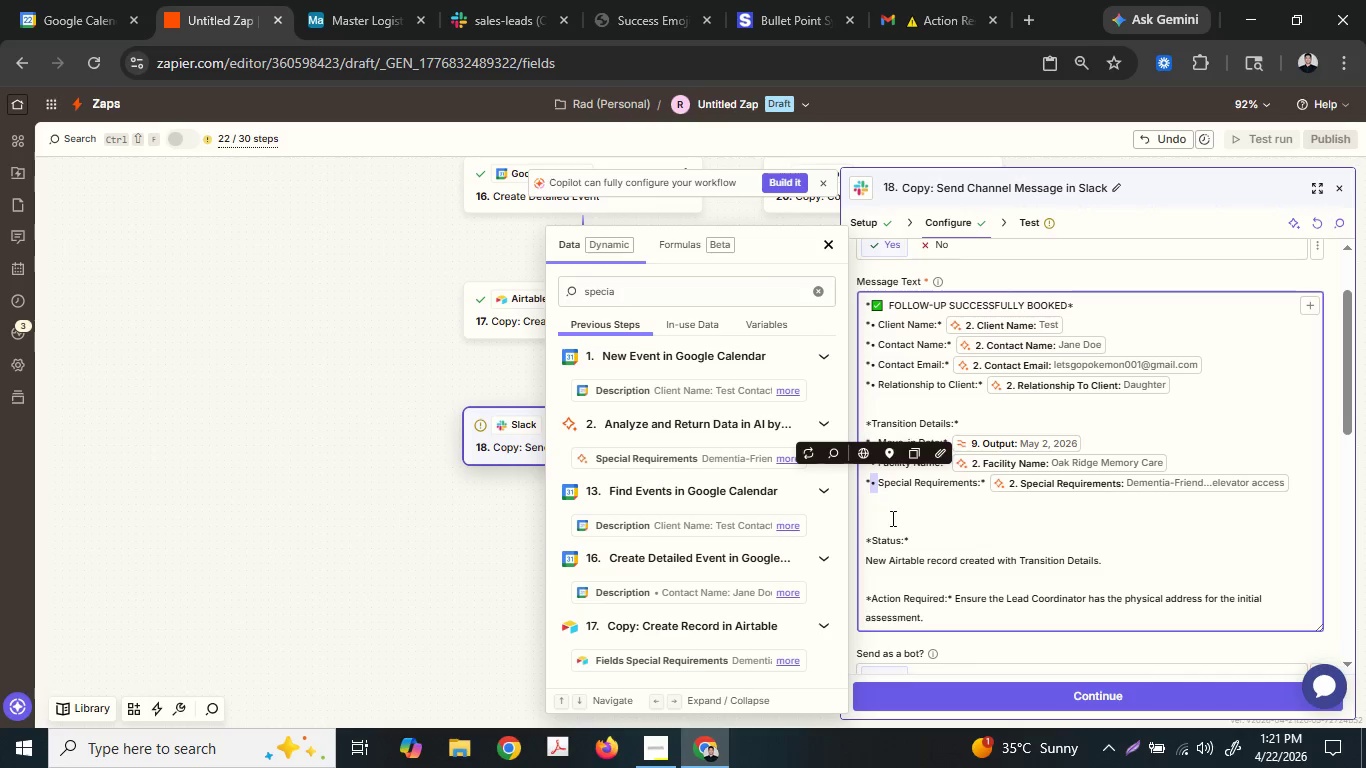 
key(Control+C)
 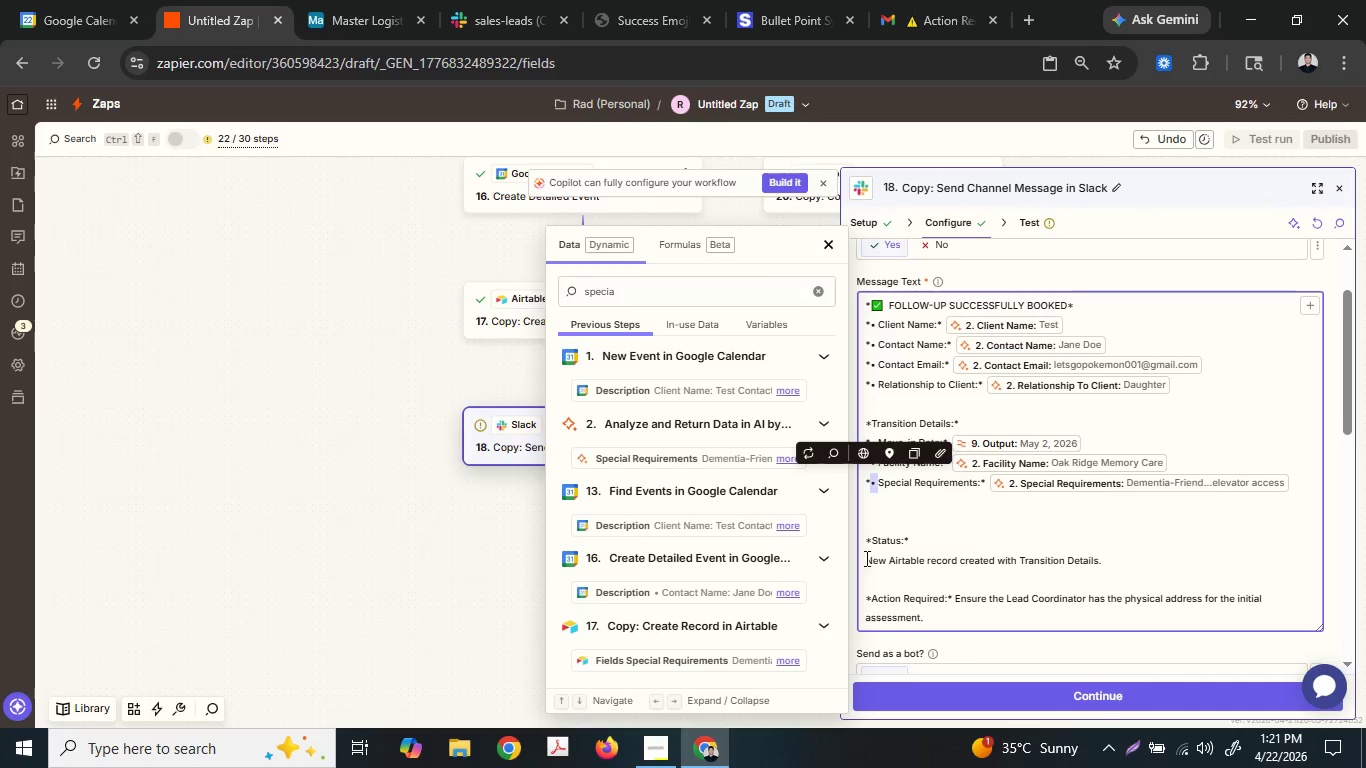 
left_click([862, 558])
 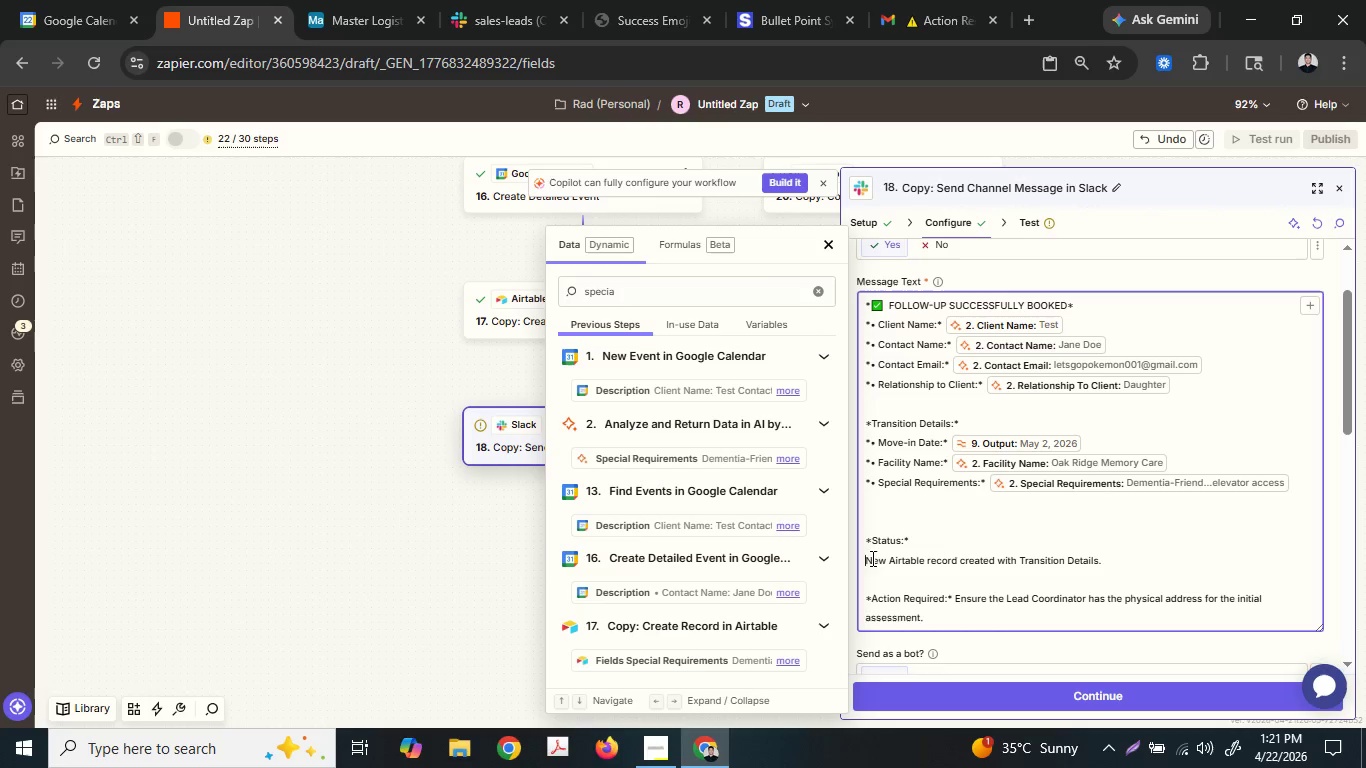 
key(Control+ControlLeft)
 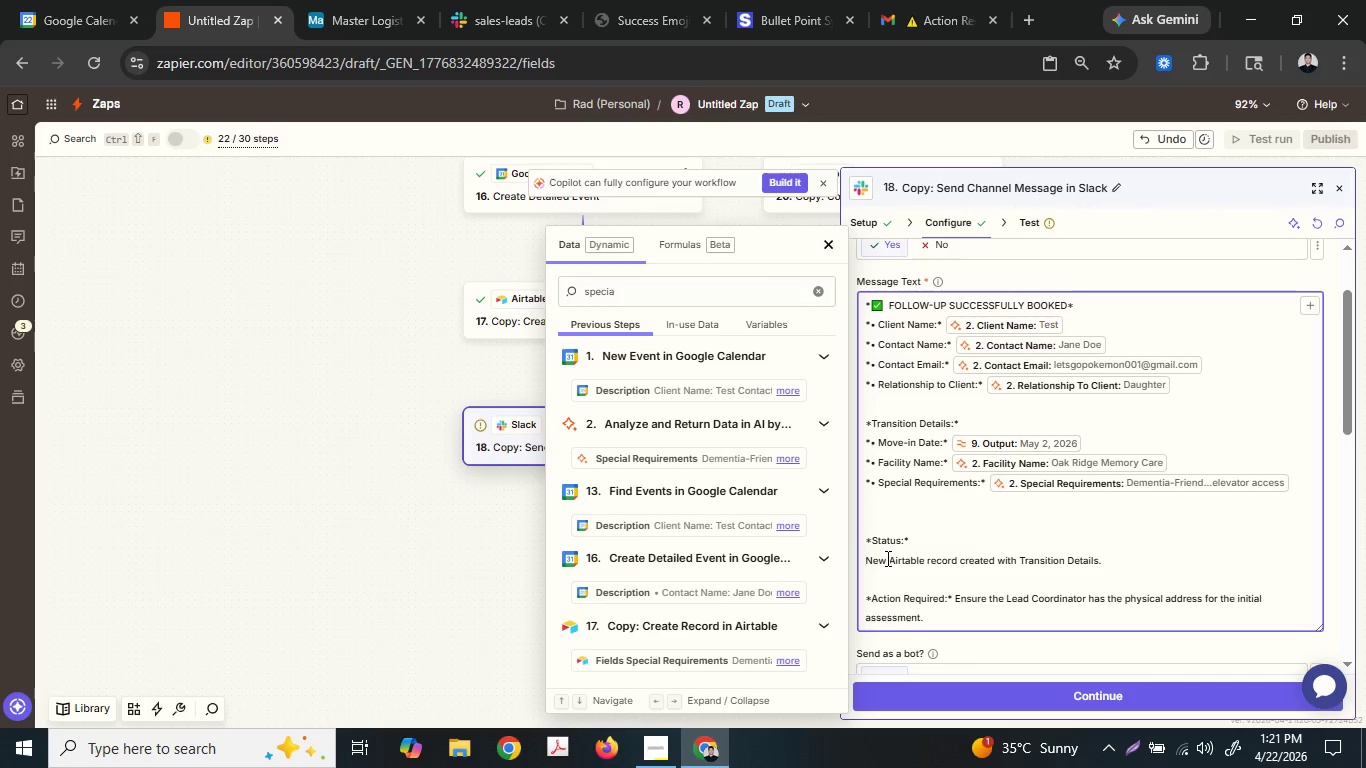 
key(Control+V)
 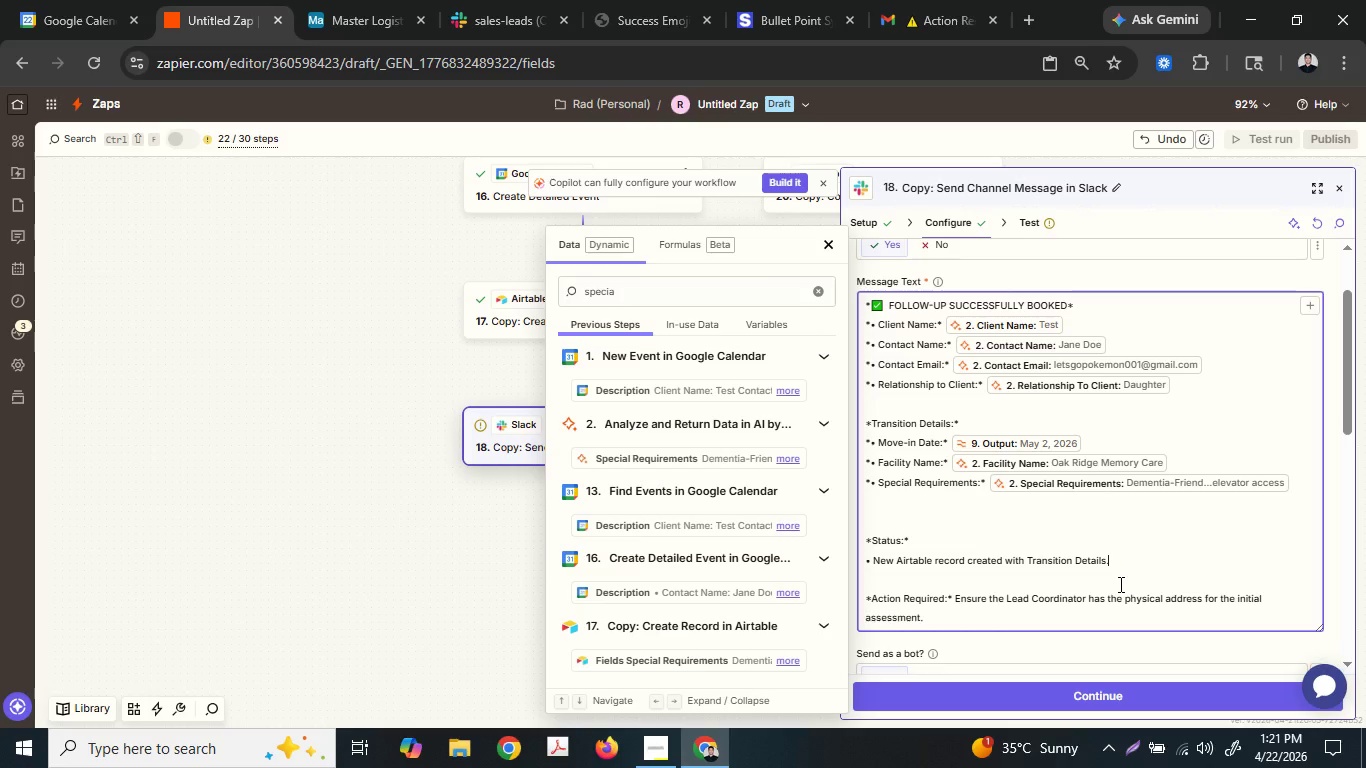 
key(Enter)
 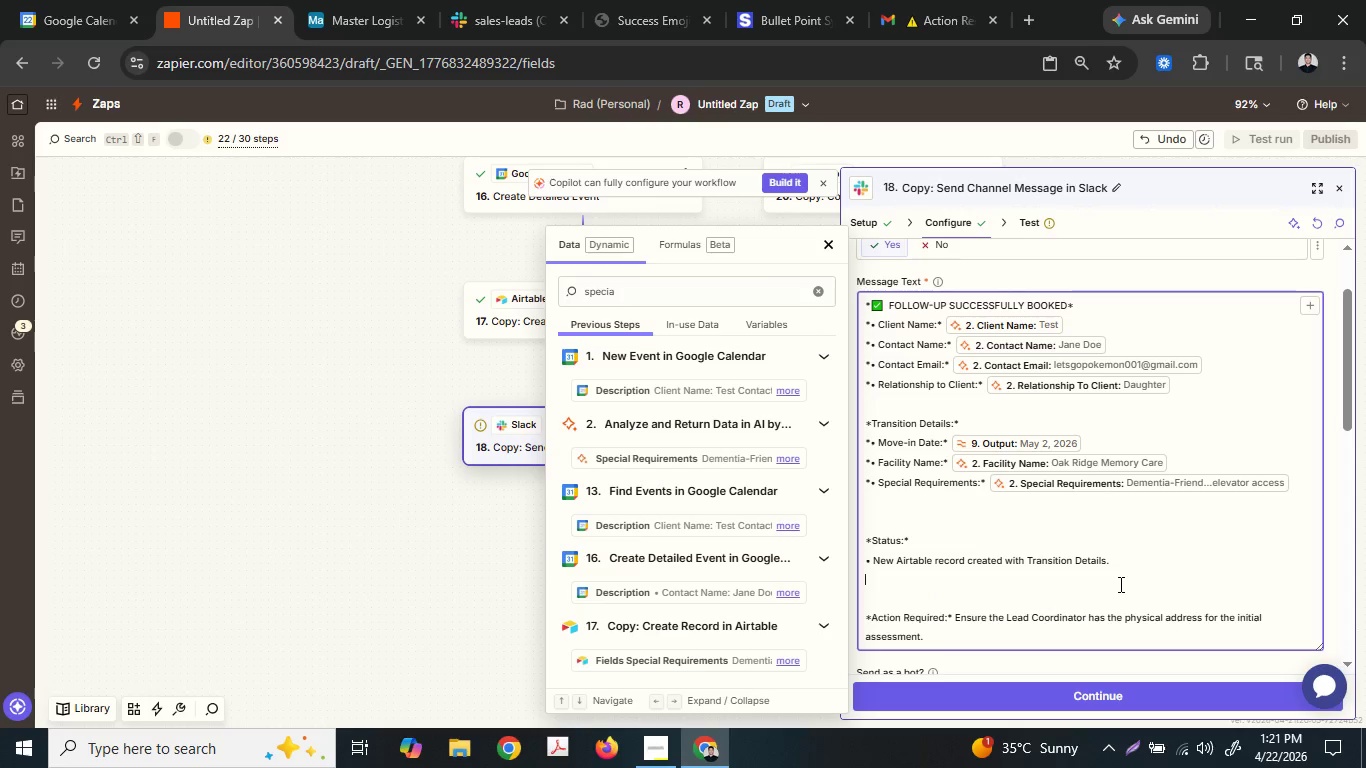 
key(Control+ControlLeft)
 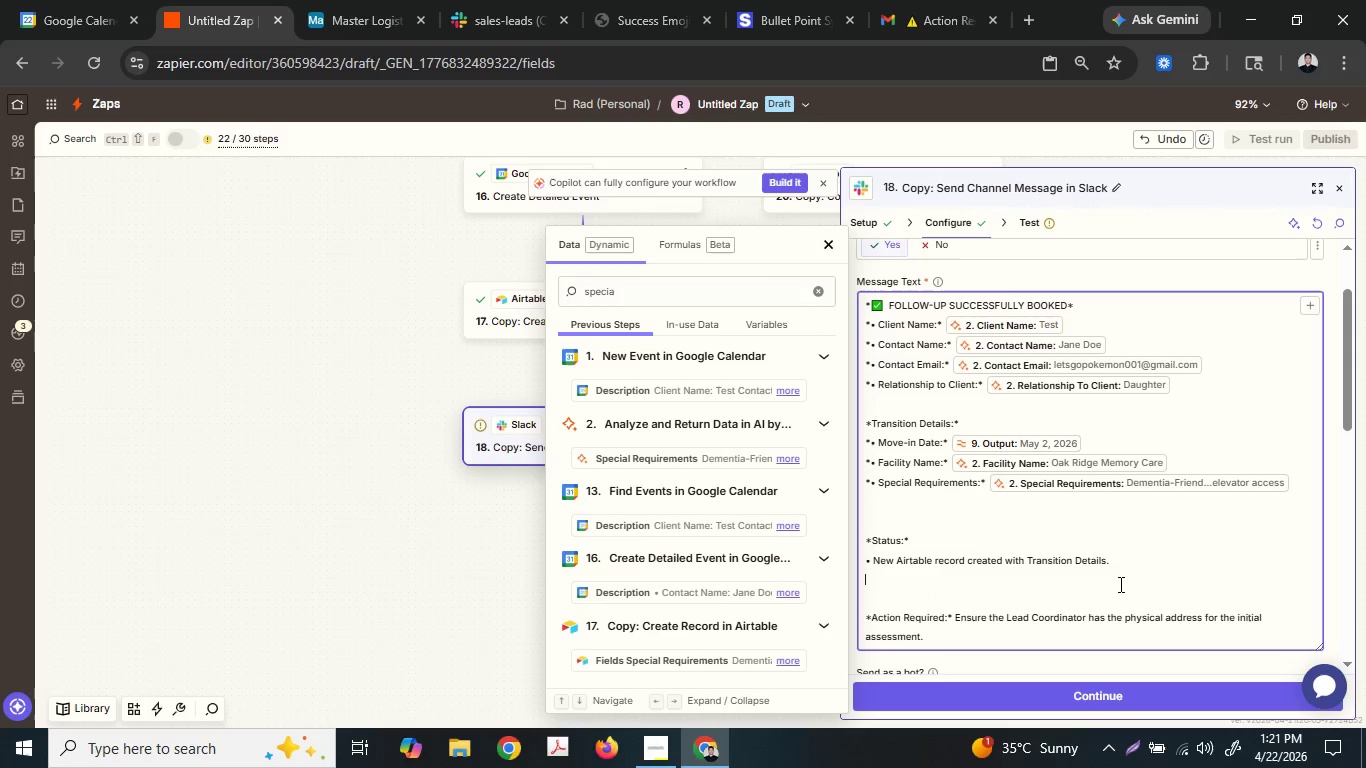 
key(Control+V)
 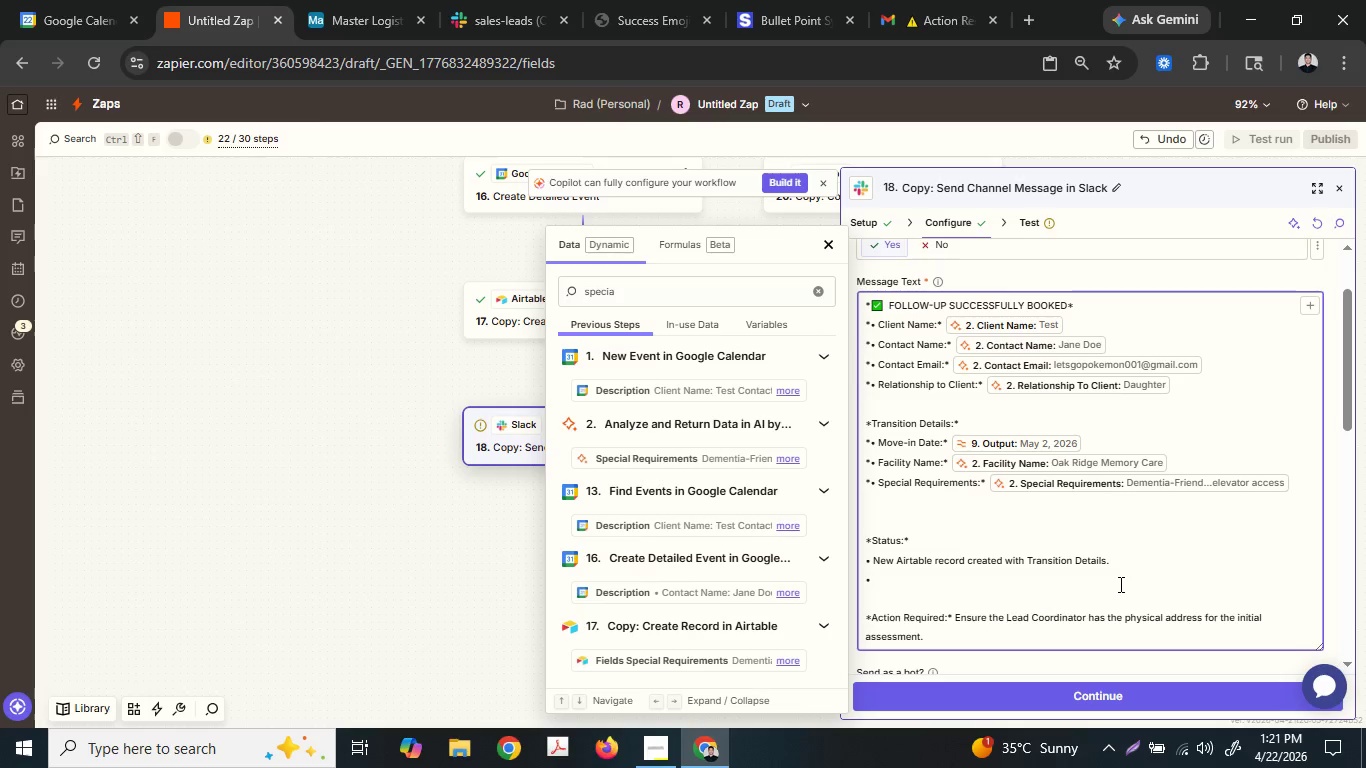 
key(Space)
 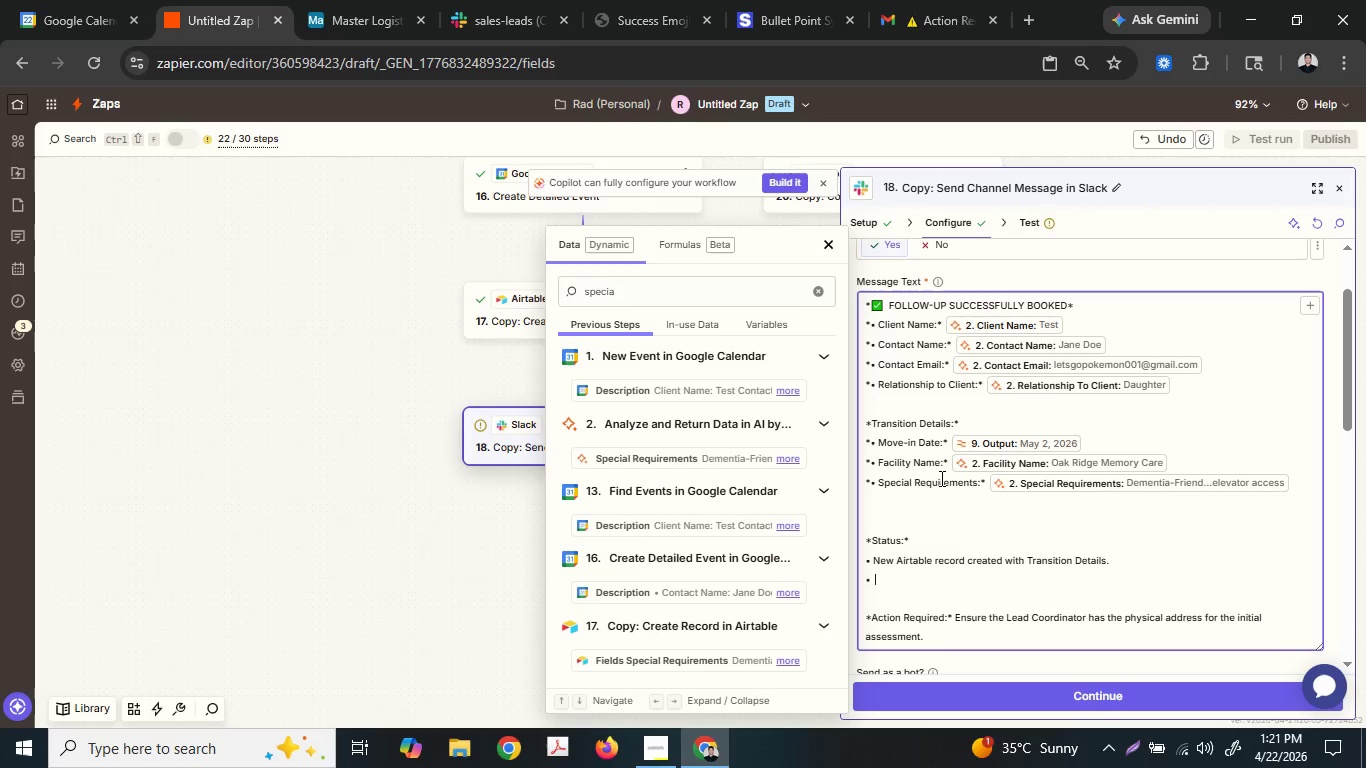 
left_click([912, 504])
 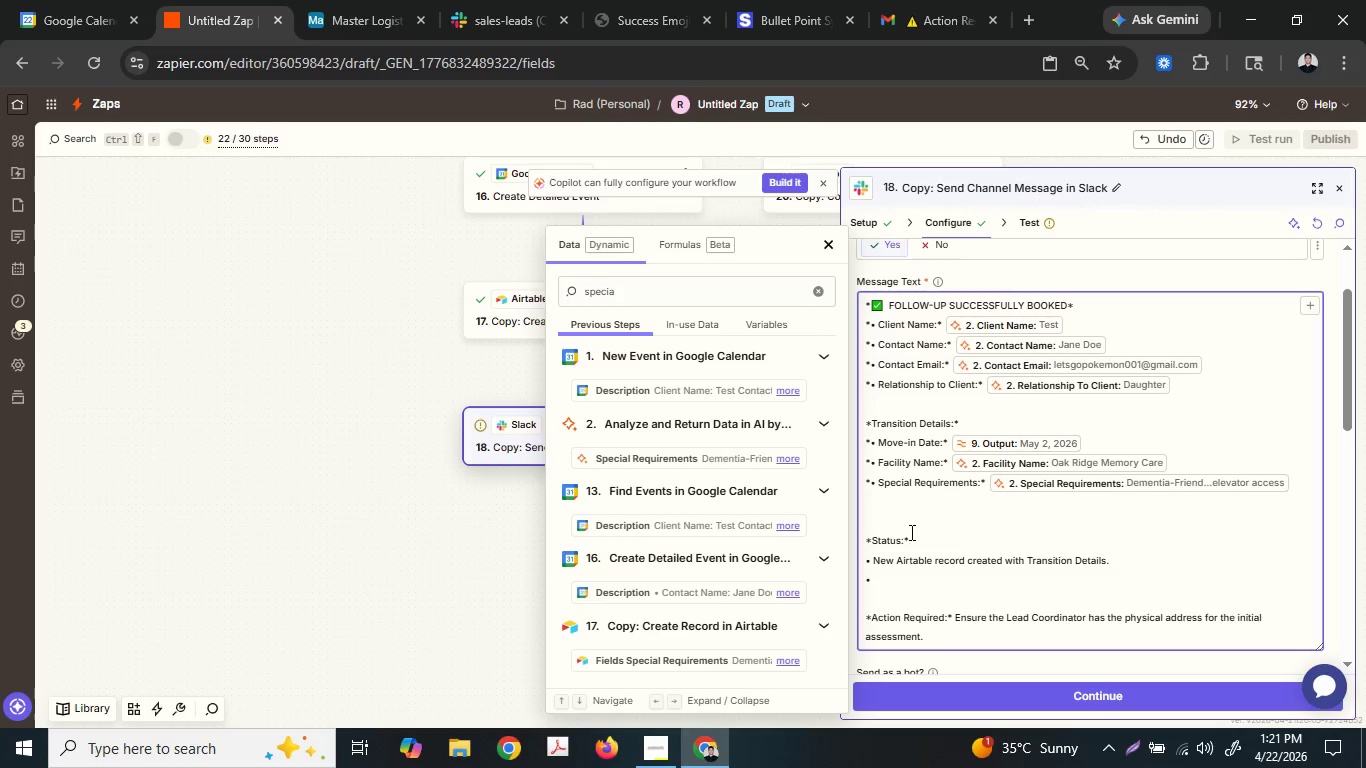 
left_click([872, 562])
 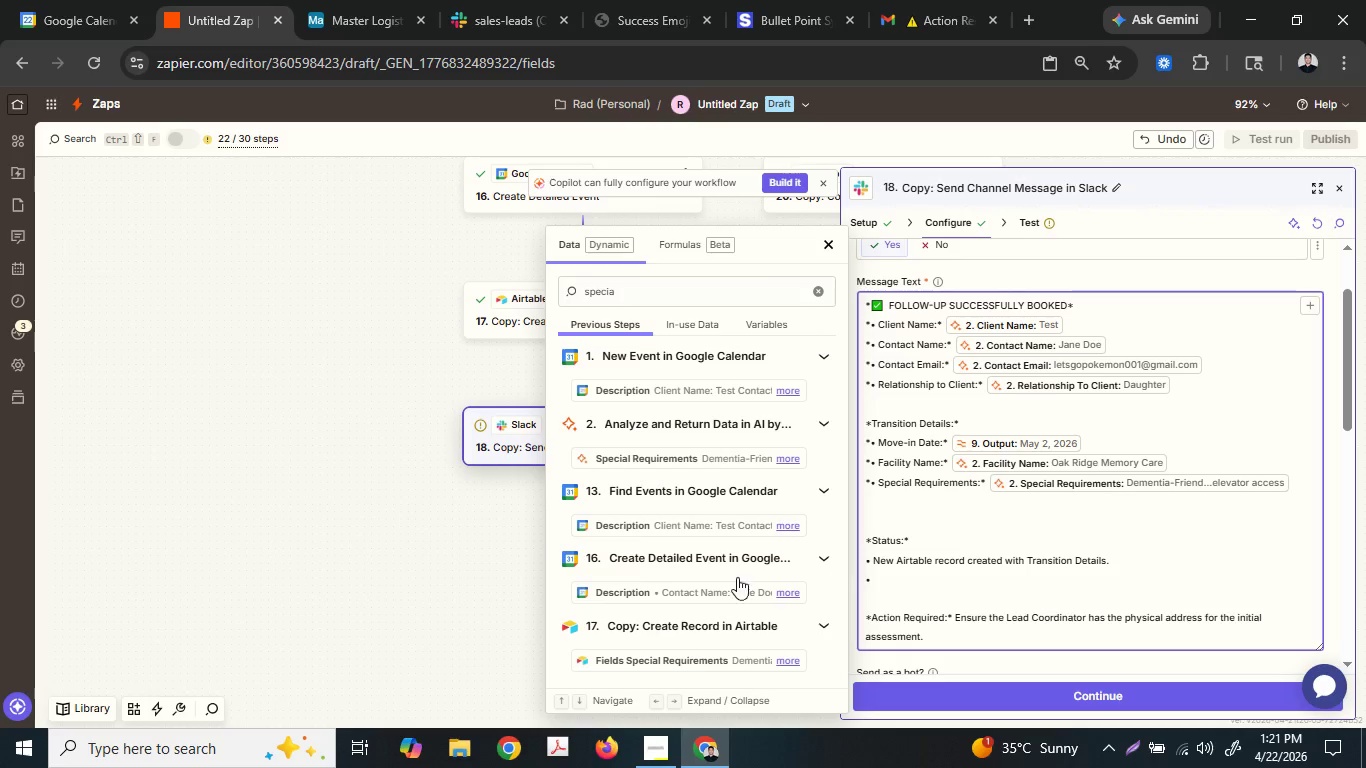 
scroll: coordinate [496, 605], scroll_direction: up, amount: 7.0
 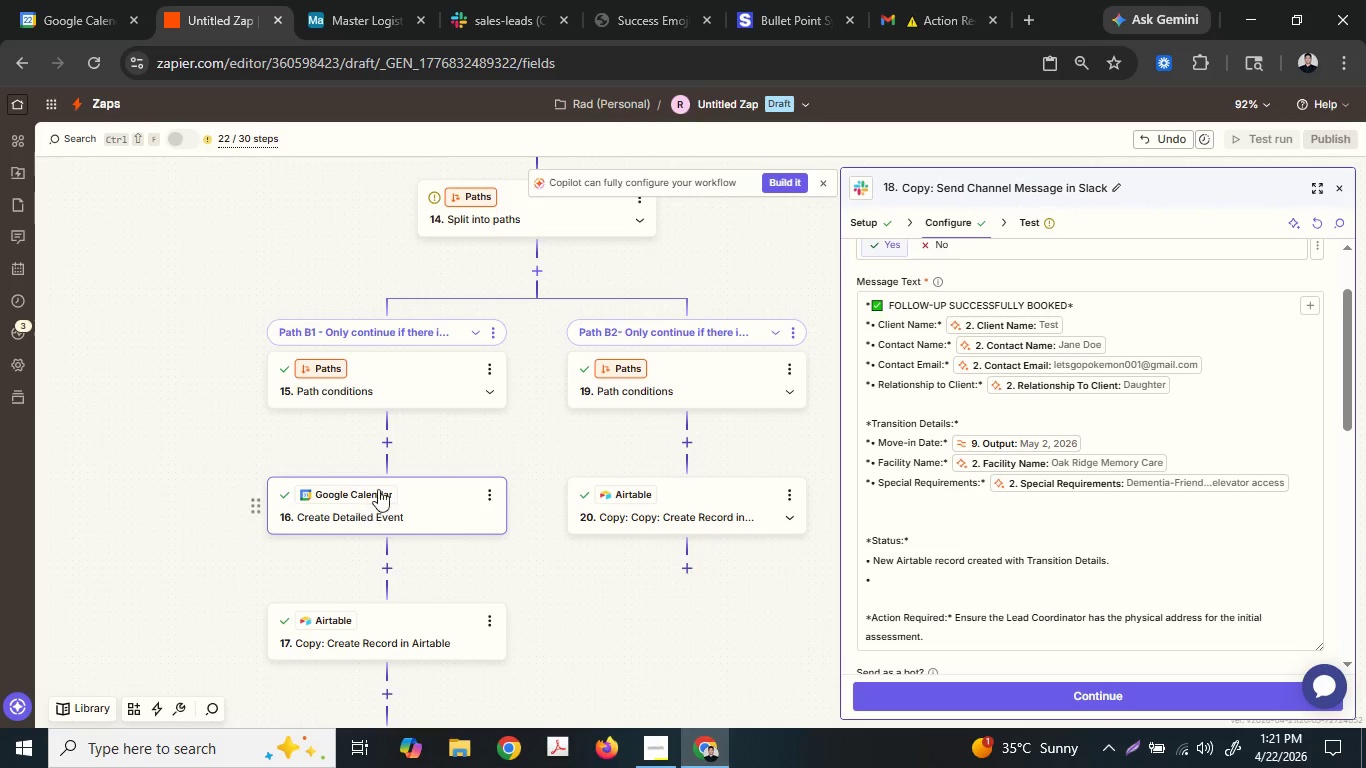 
scroll: coordinate [504, 428], scroll_direction: down, amount: 3.0
 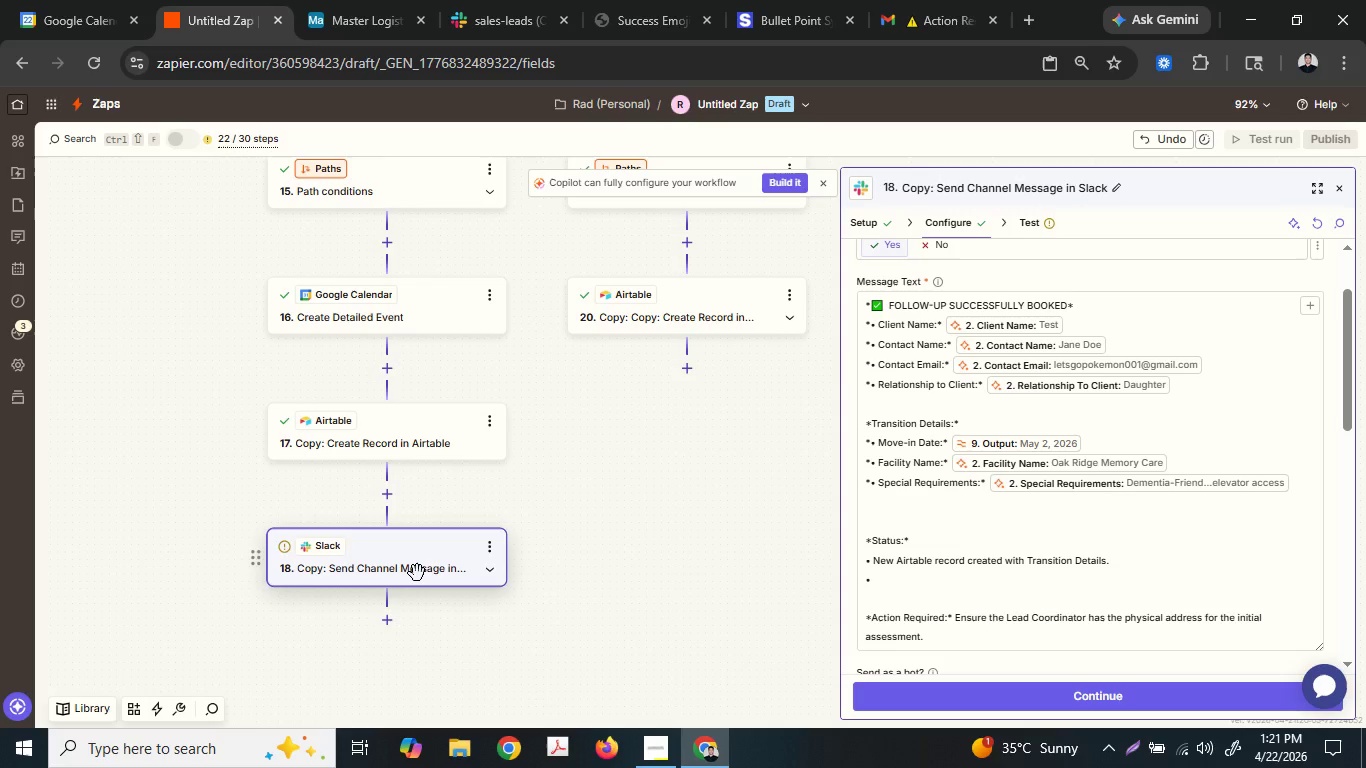 
scroll: coordinate [427, 577], scroll_direction: up, amount: 12.0
 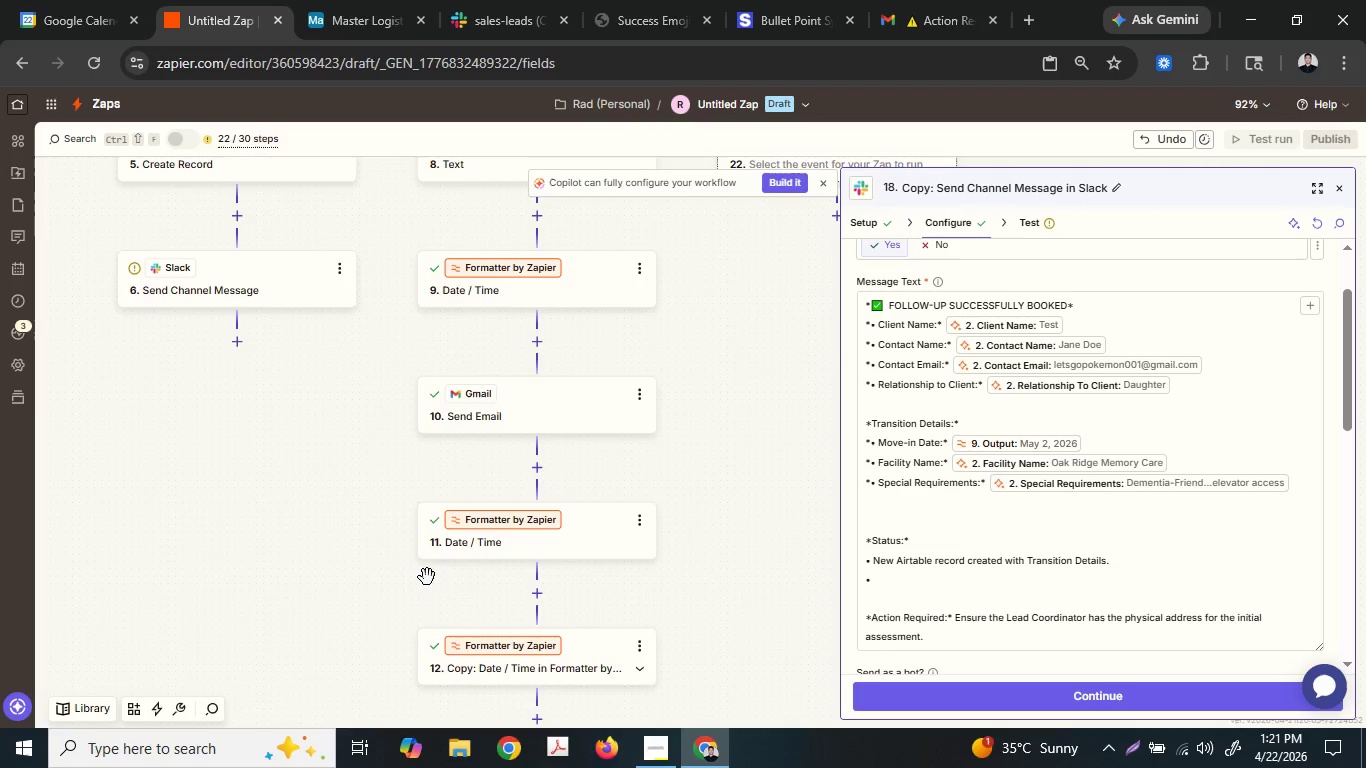 
scroll: coordinate [535, 436], scroll_direction: down, amount: 19.0
 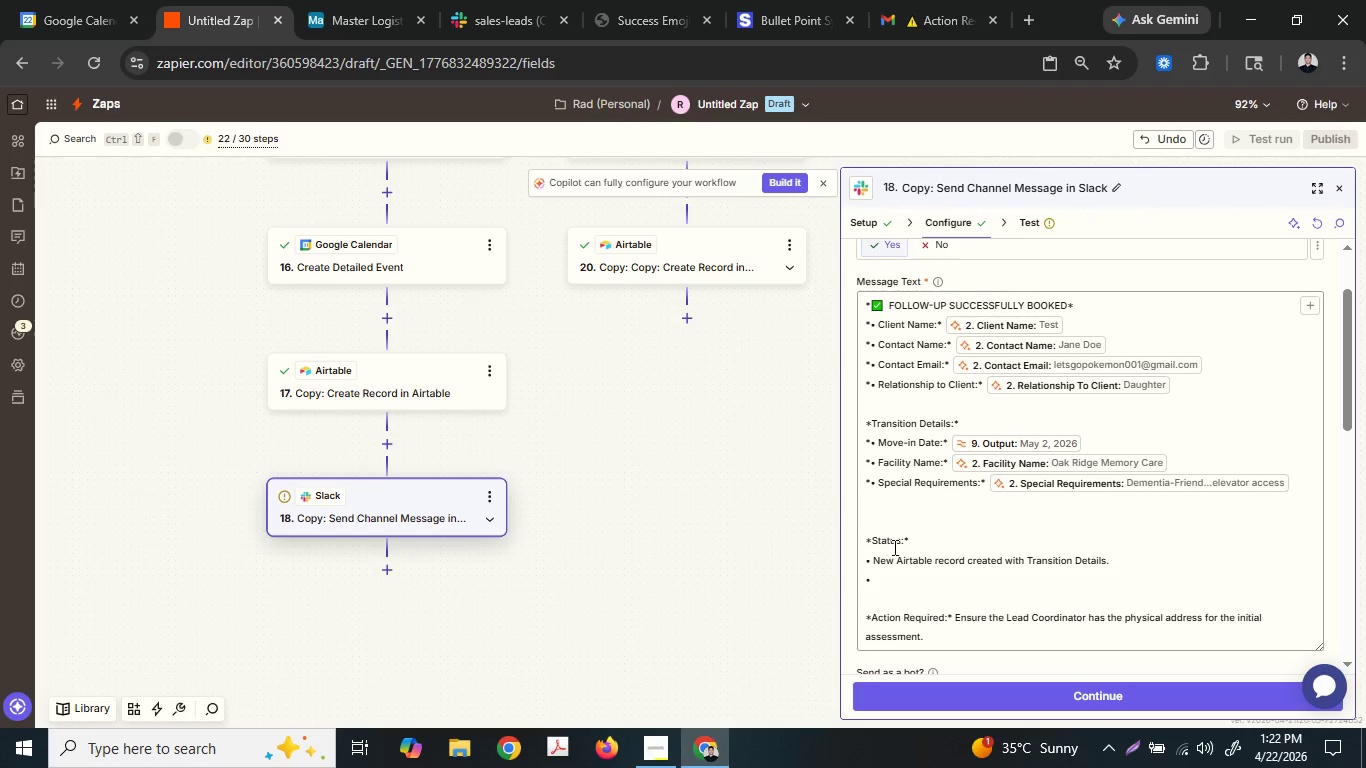 
left_click([908, 554])
 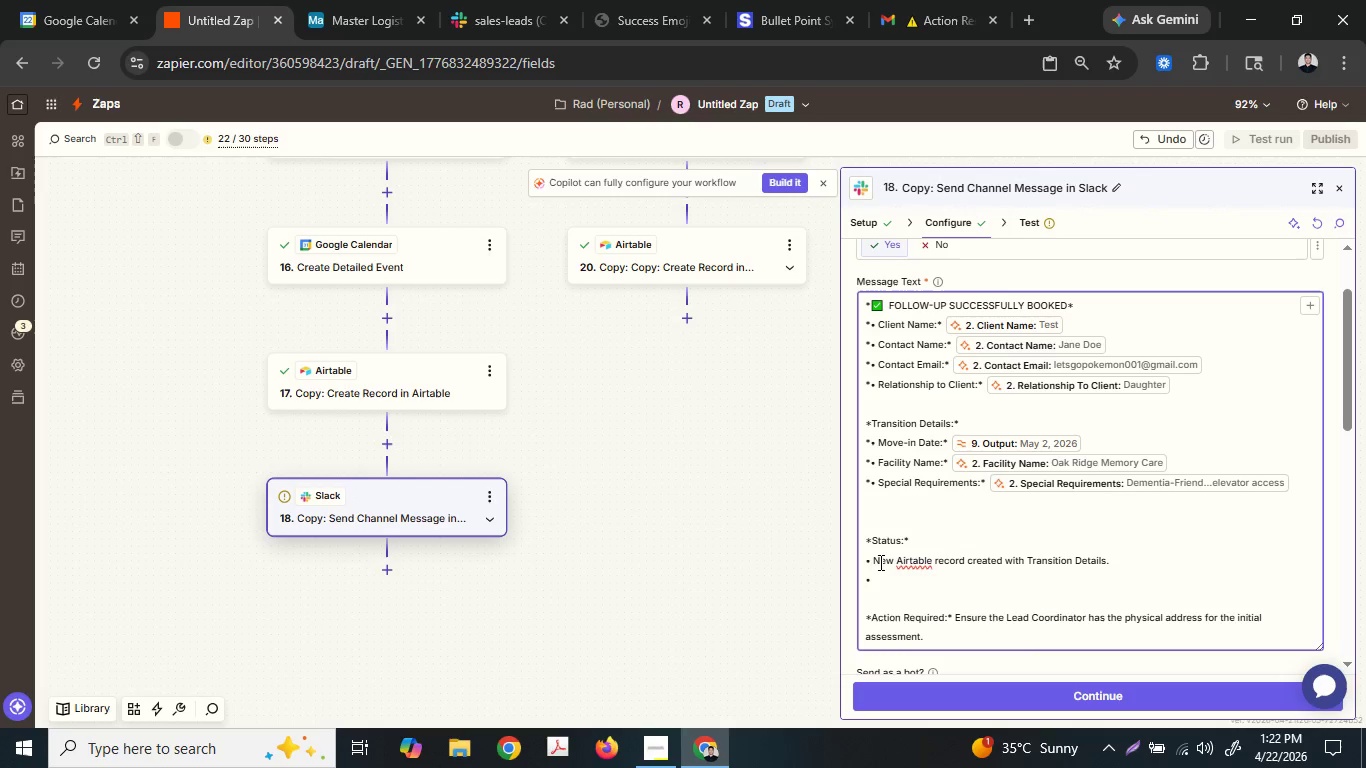 
left_click([875, 563])
 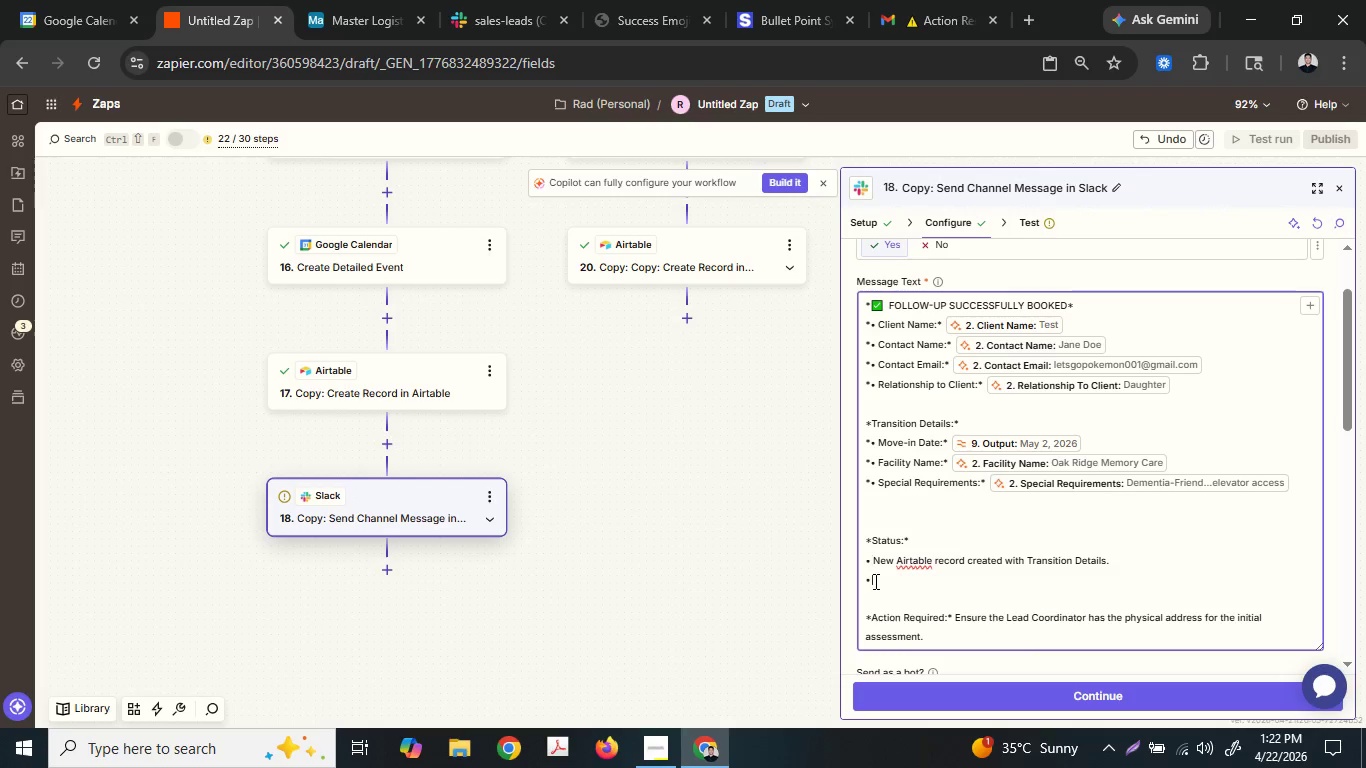 
left_click_drag(start_coordinate=[874, 581], to_coordinate=[866, 582])
 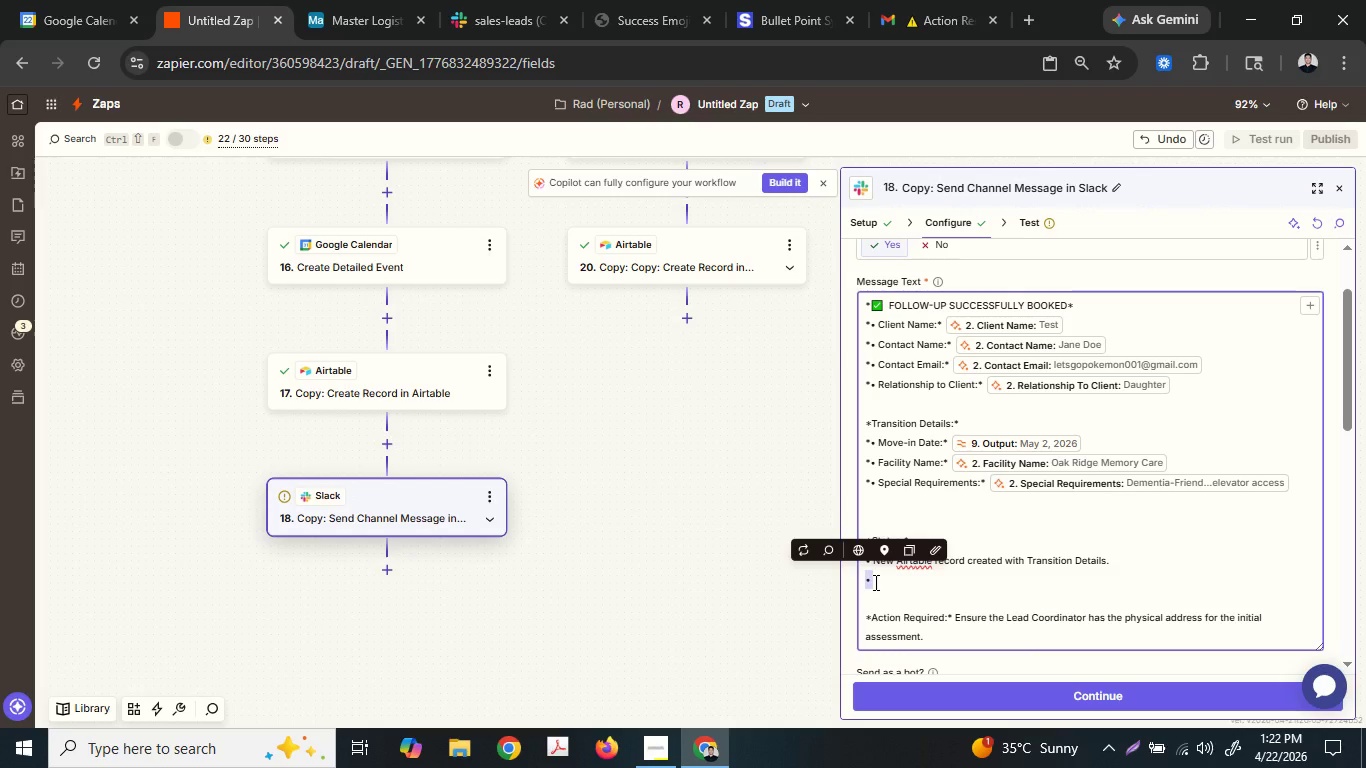 
key(Control+ControlLeft)
 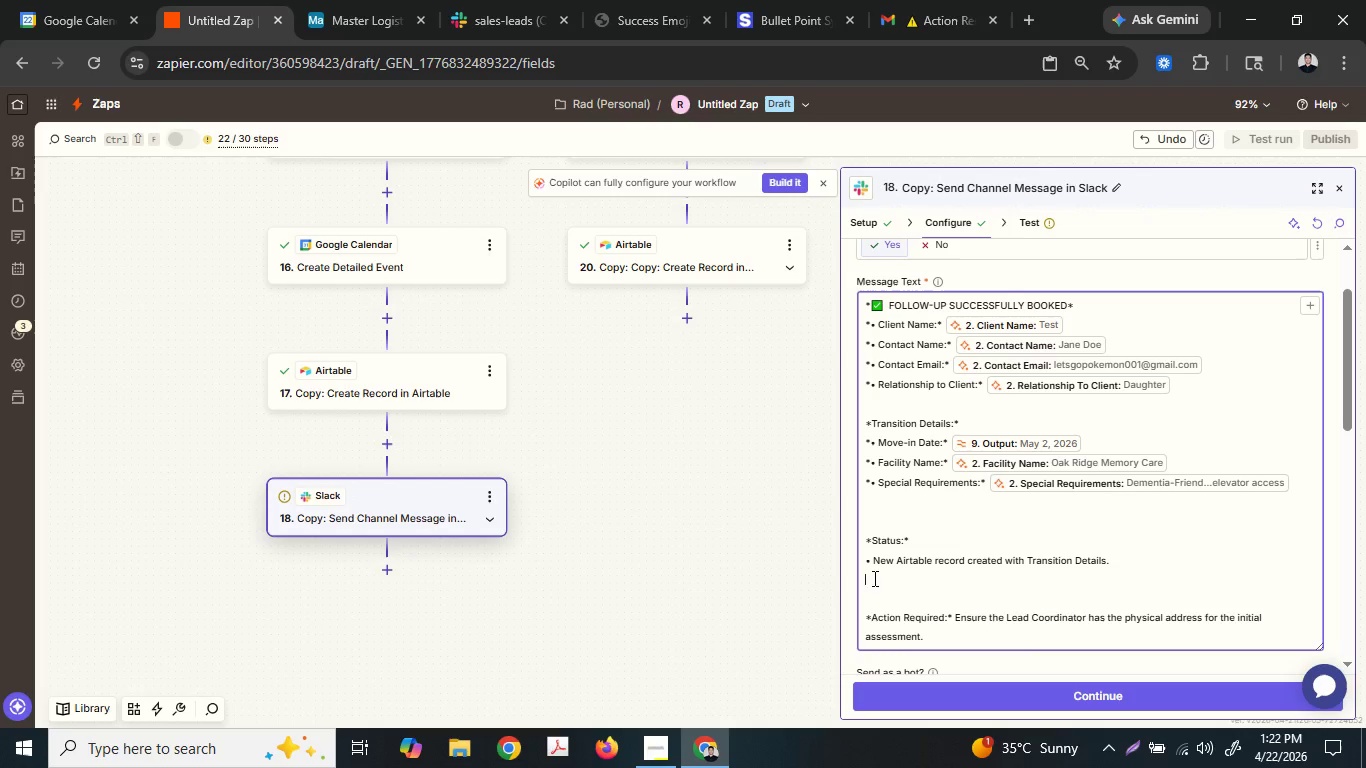 
key(Control+X)
 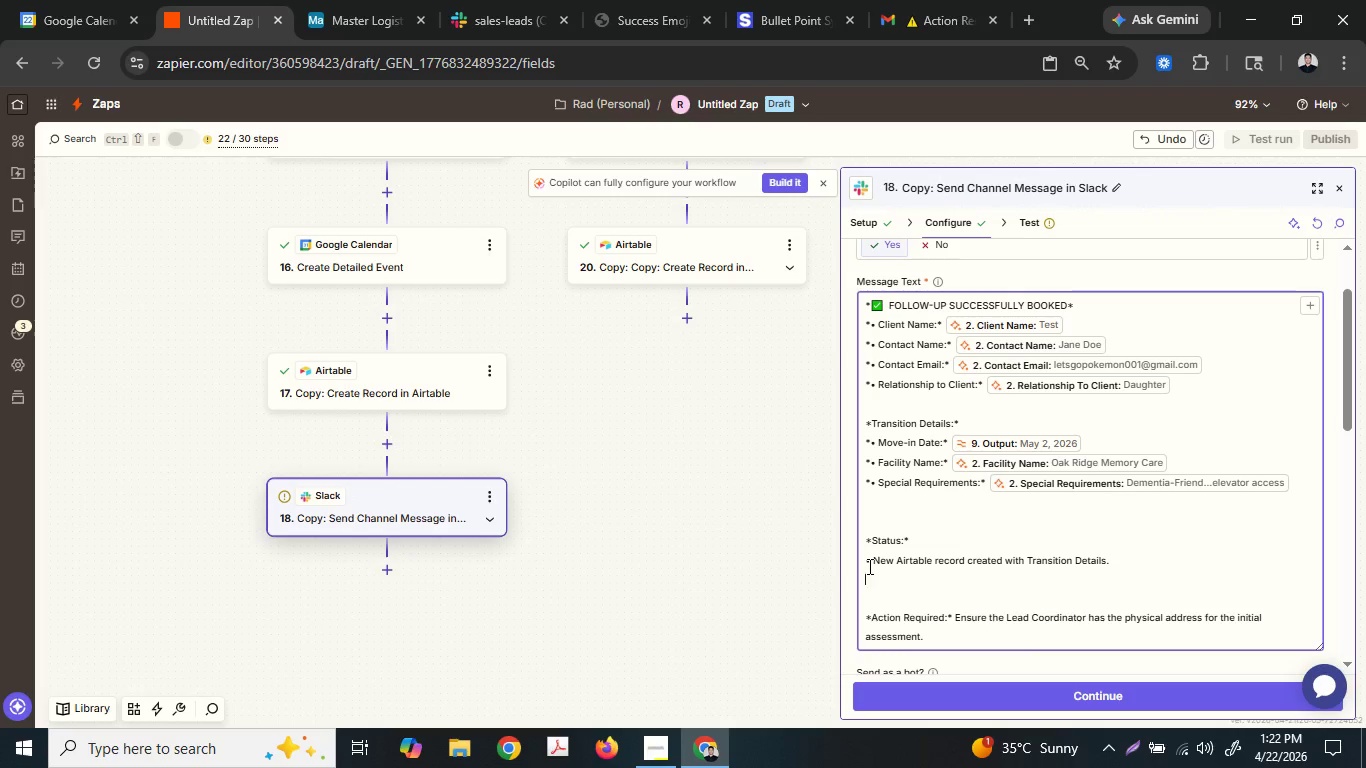 
left_click([868, 566])
 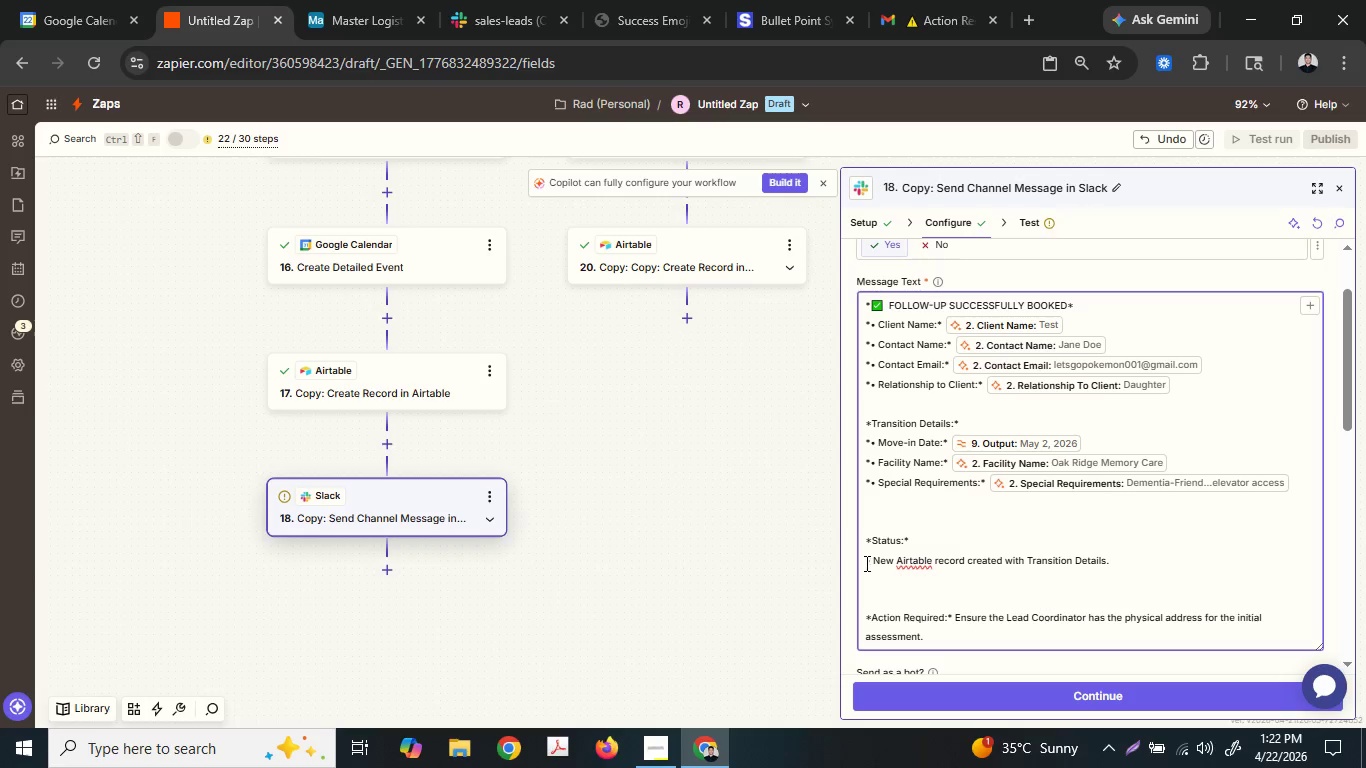 
left_click([865, 563])
 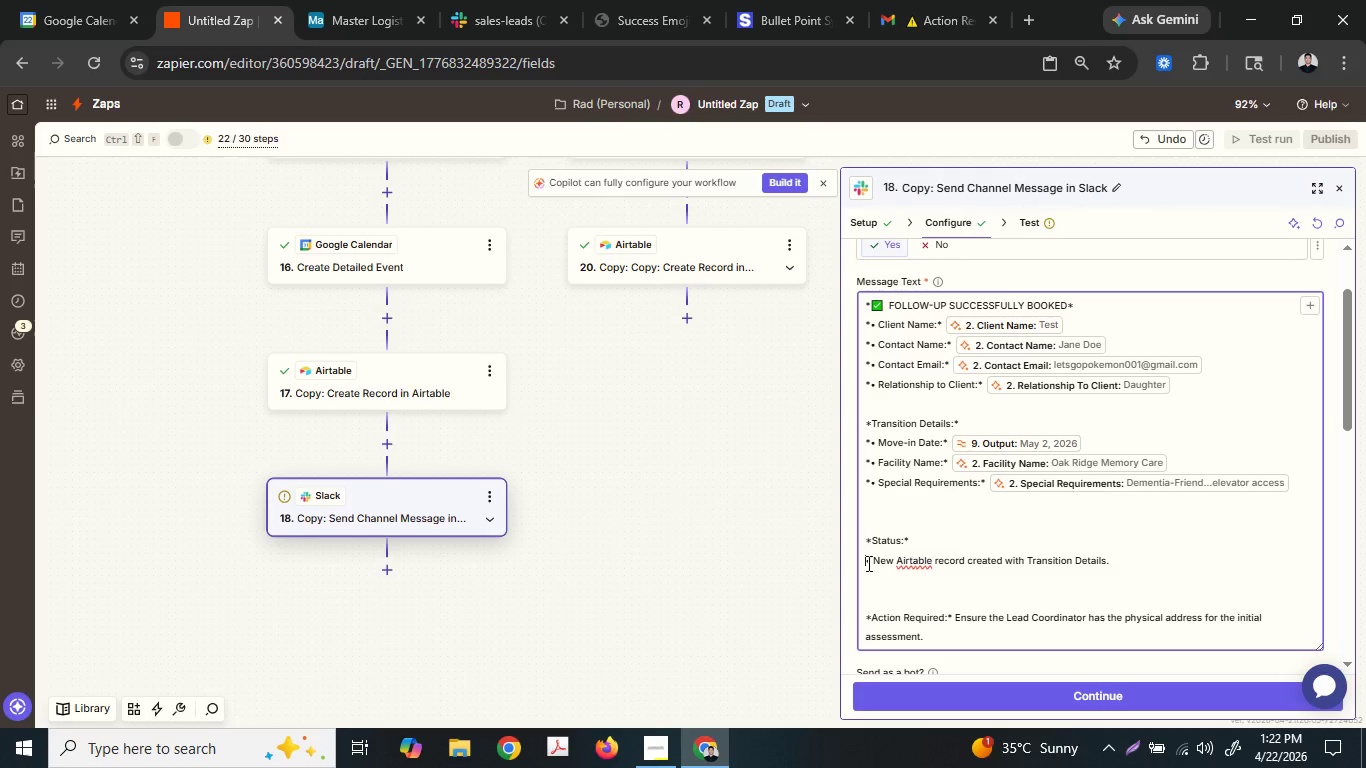 
key(Control+ControlLeft)
 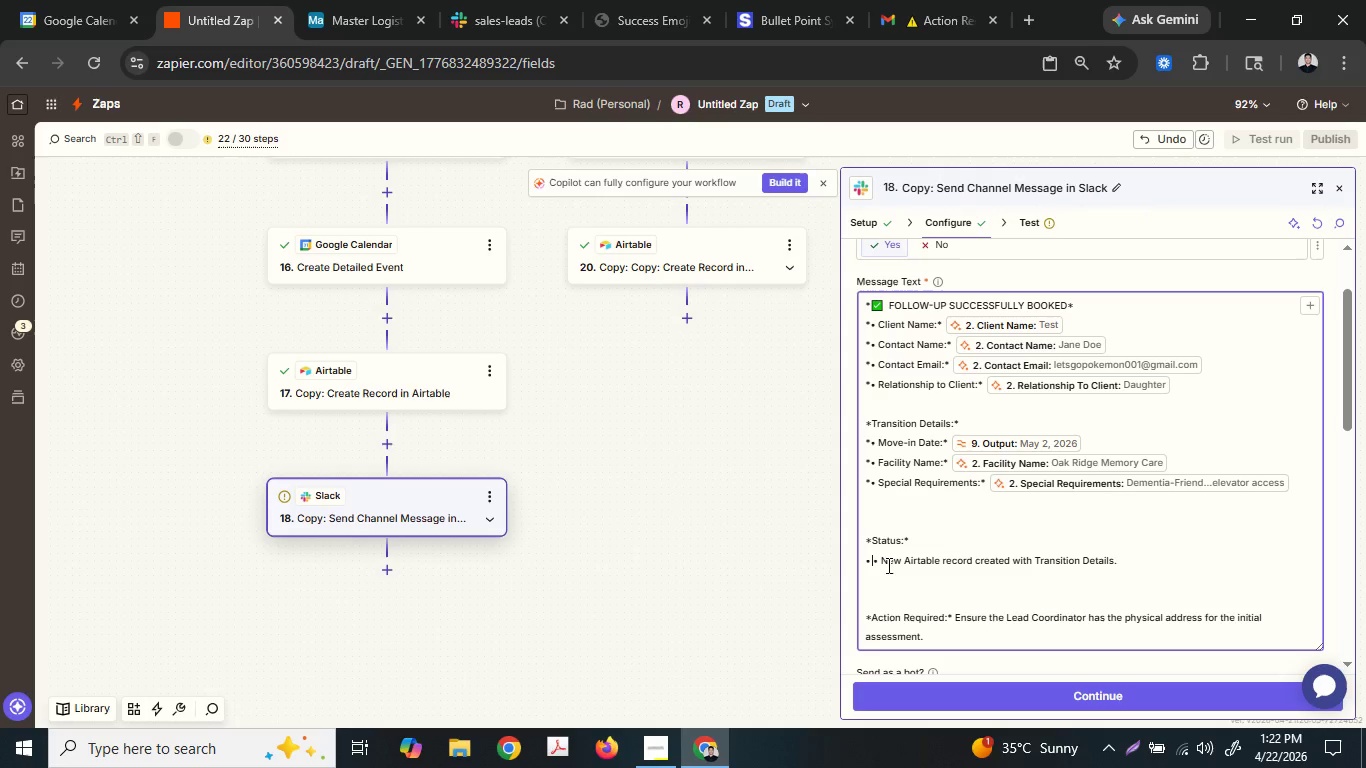 
key(Control+V)
 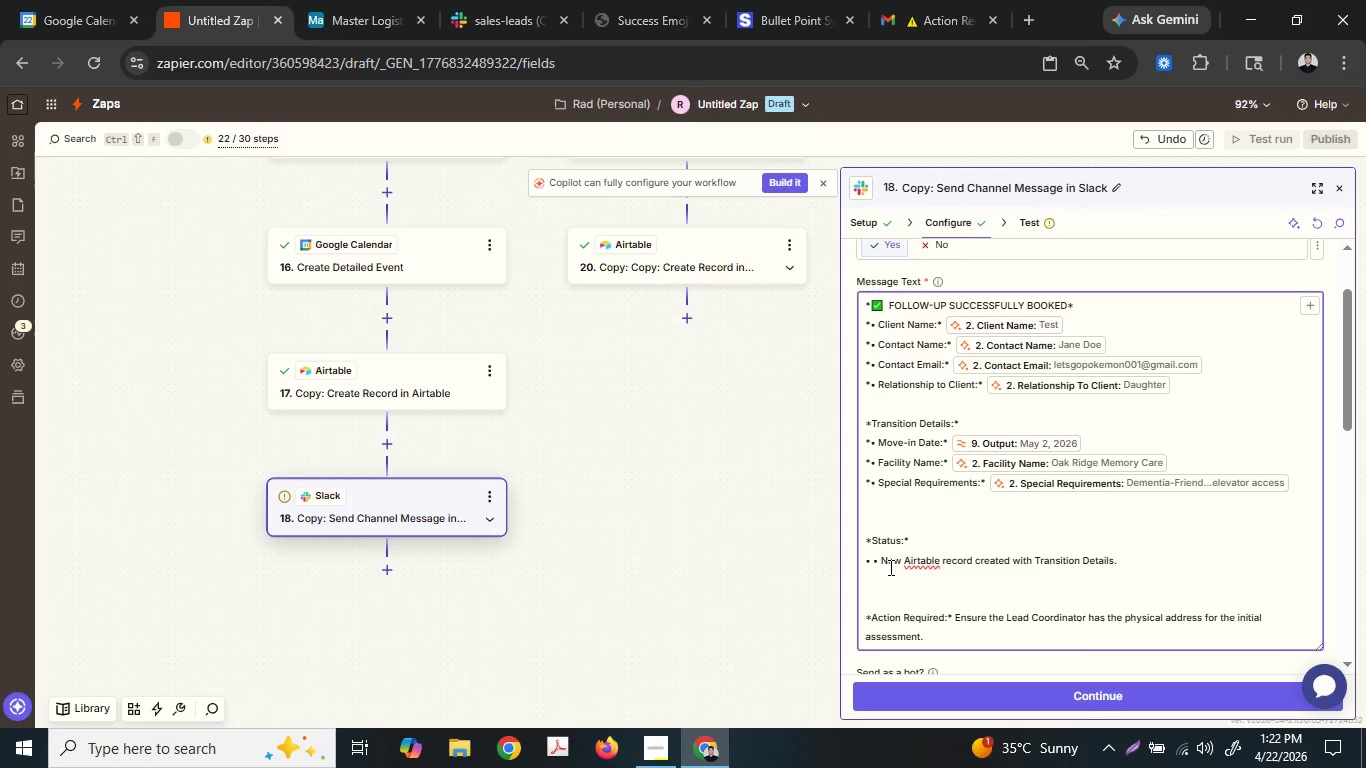 
key(Enter)
 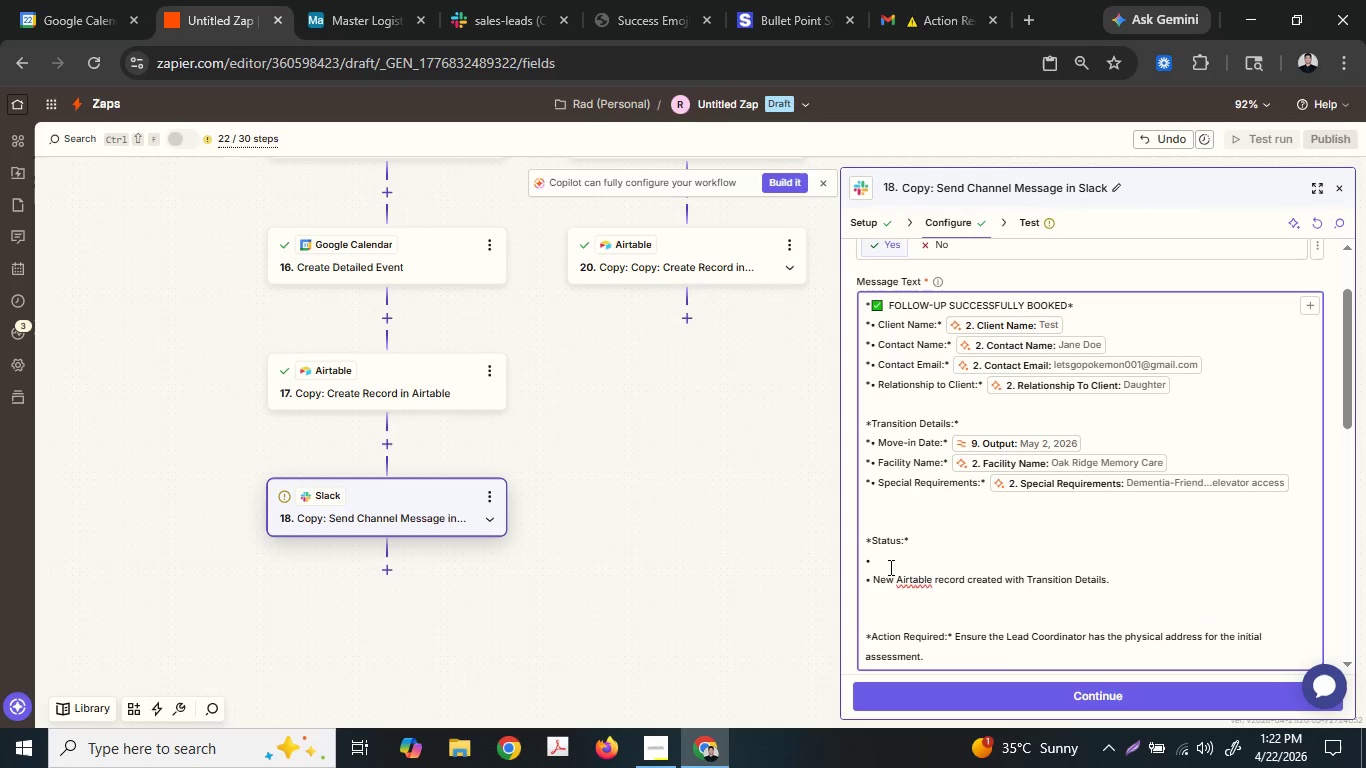 
key(ArrowDown)
 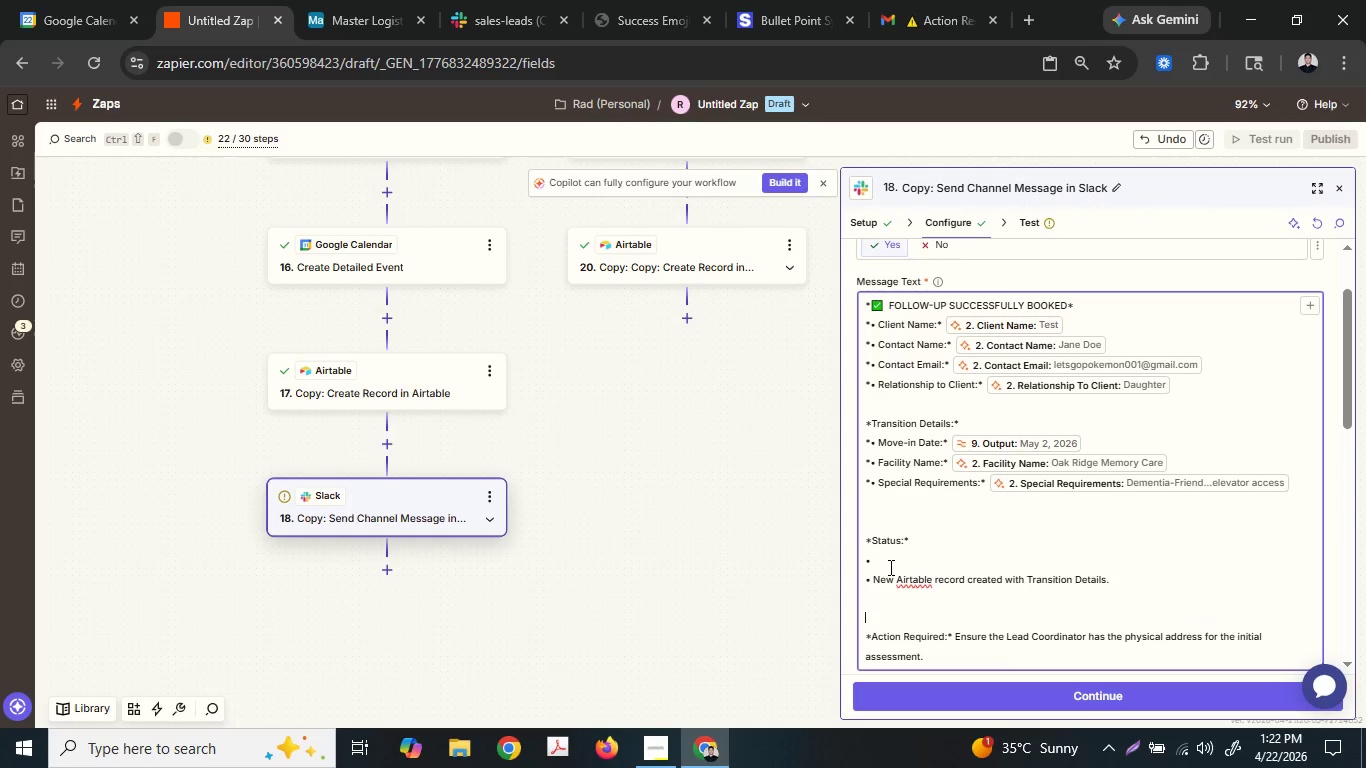 
key(ArrowDown)
 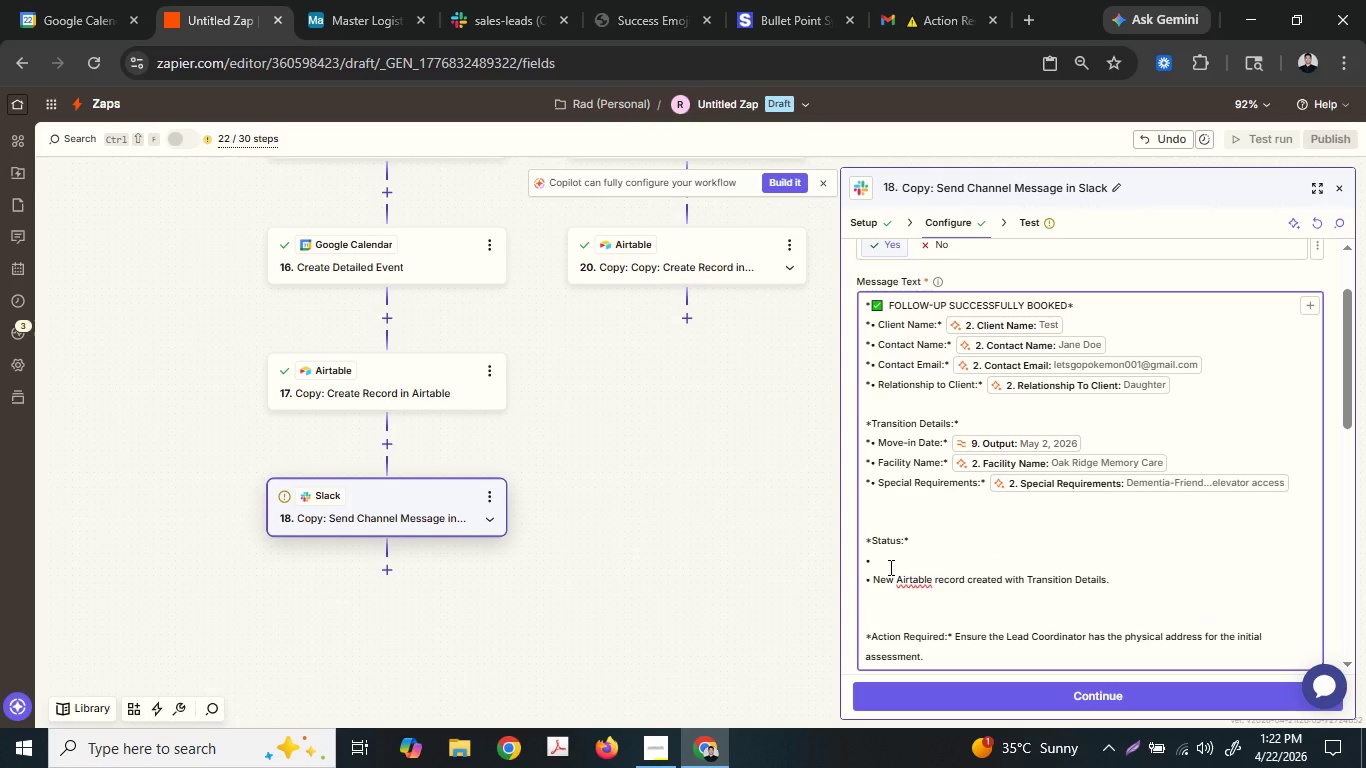 
key(Delete)
 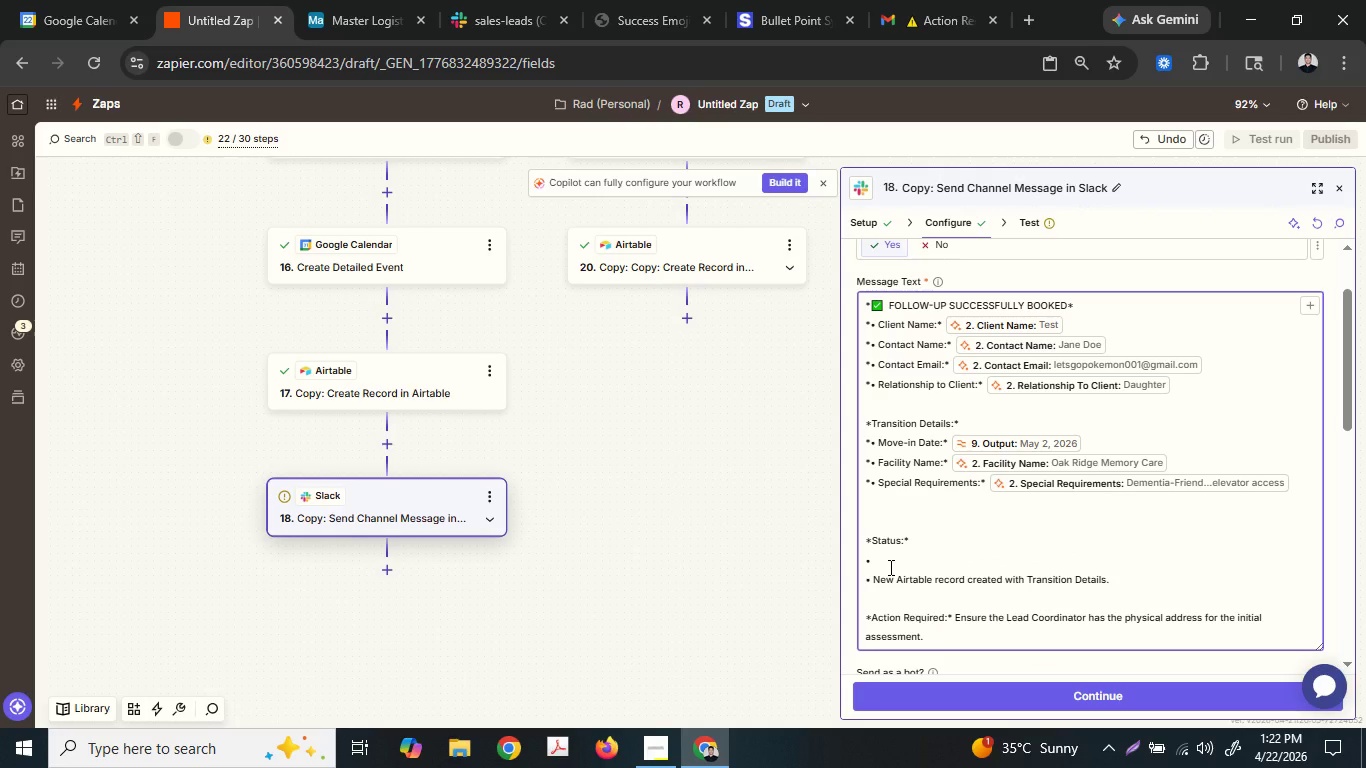 
left_click([889, 567])
 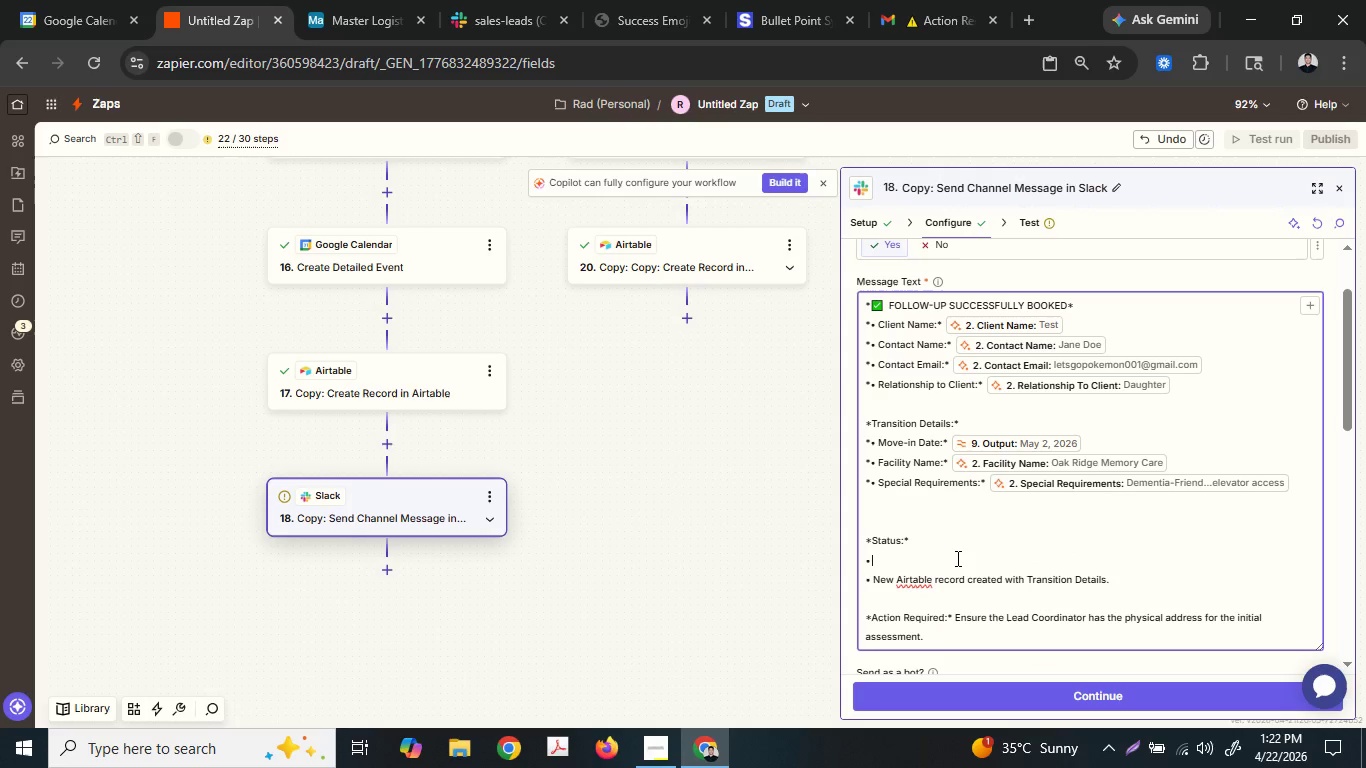 
wait(7.83)
 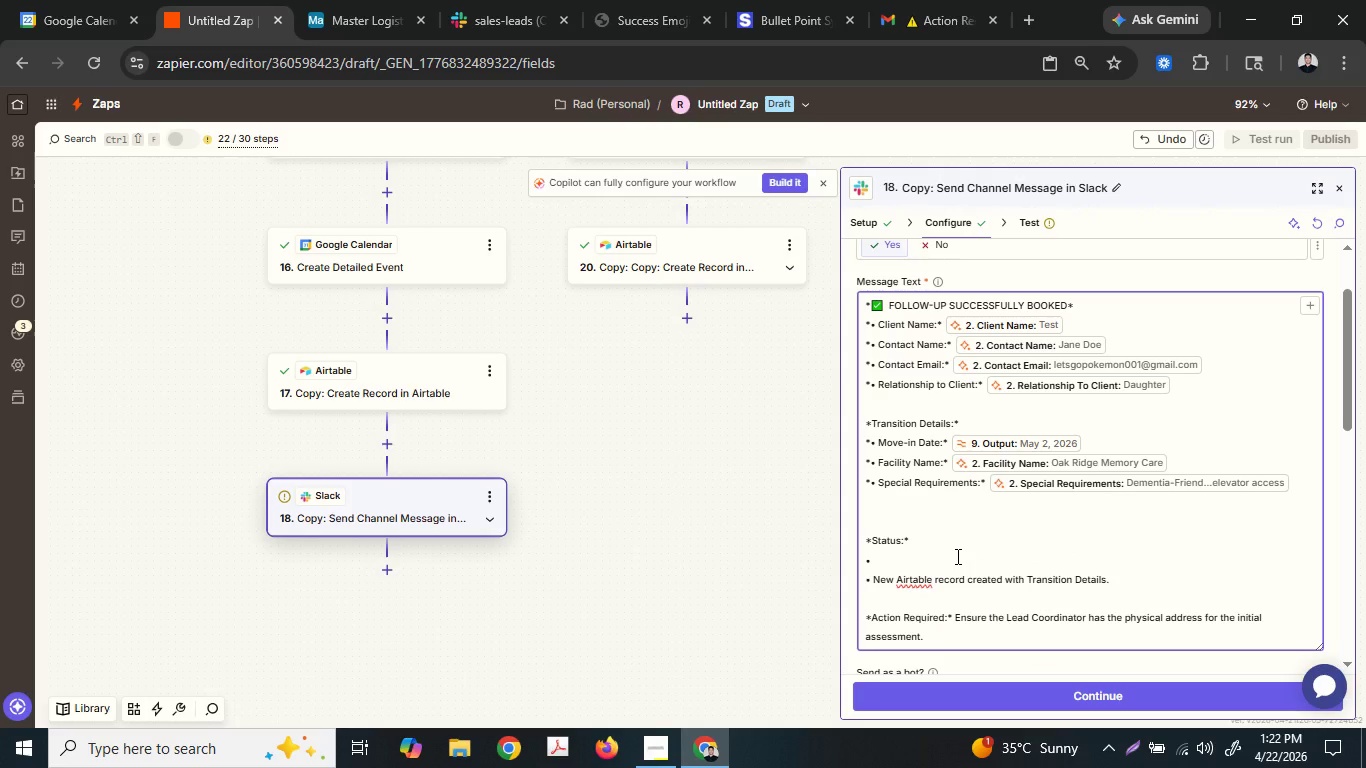 
type(Paer)
key(Backspace)
key(Backspace)
type(rtner)
 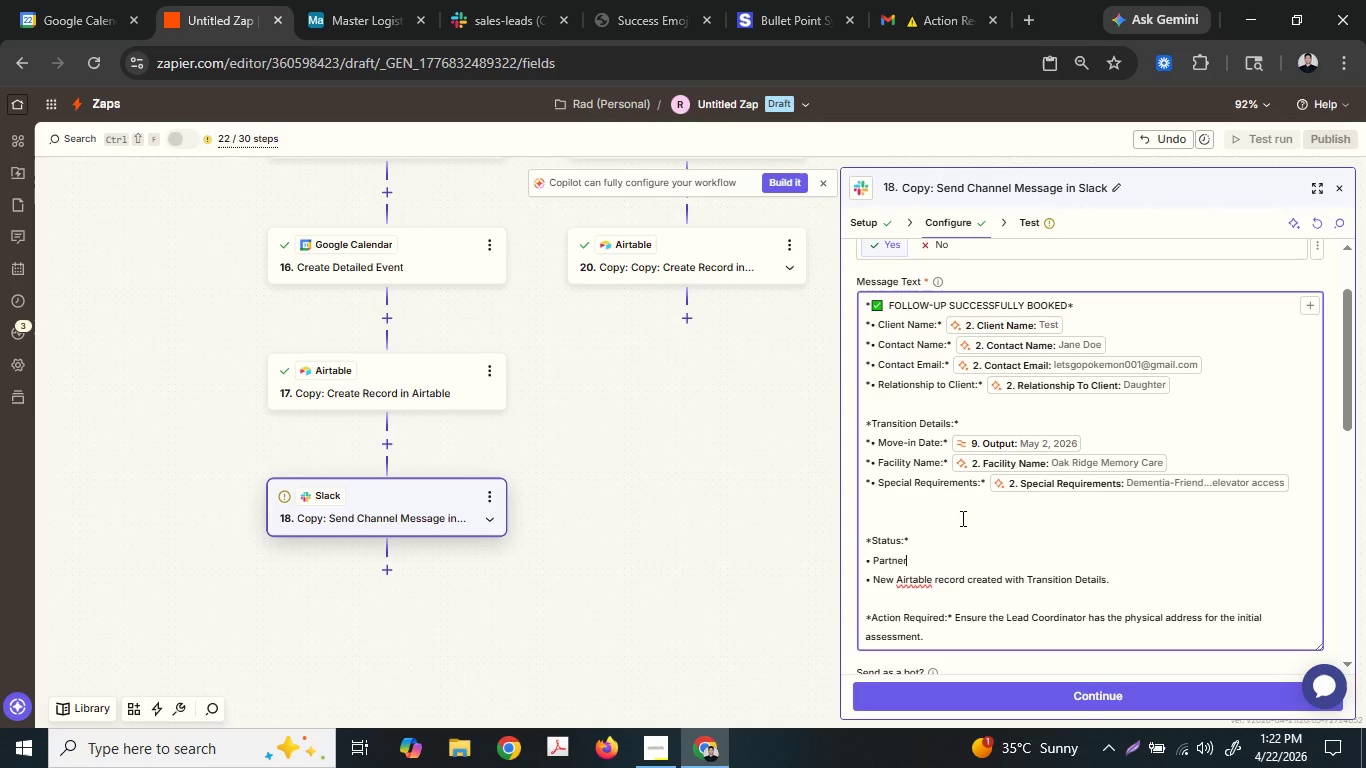 
type( Noti)
 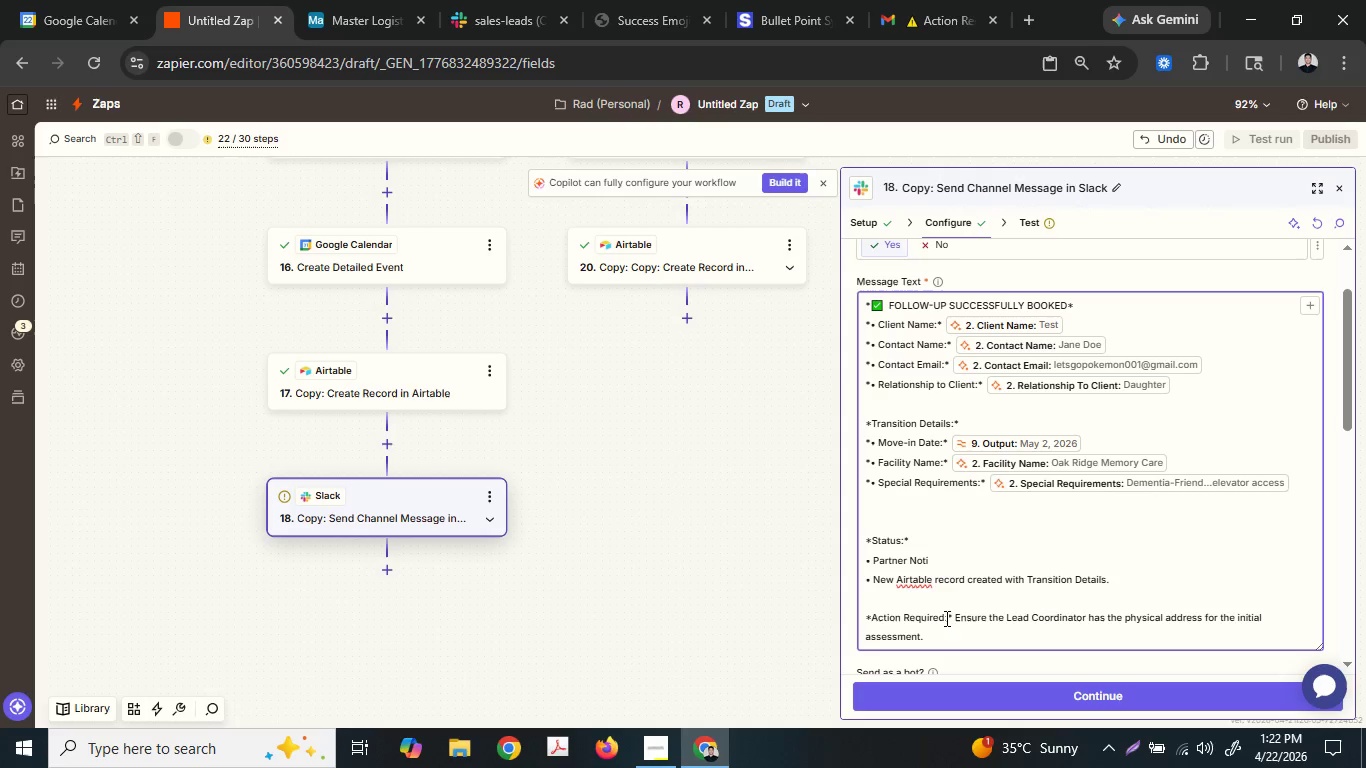 
type(ficat)
 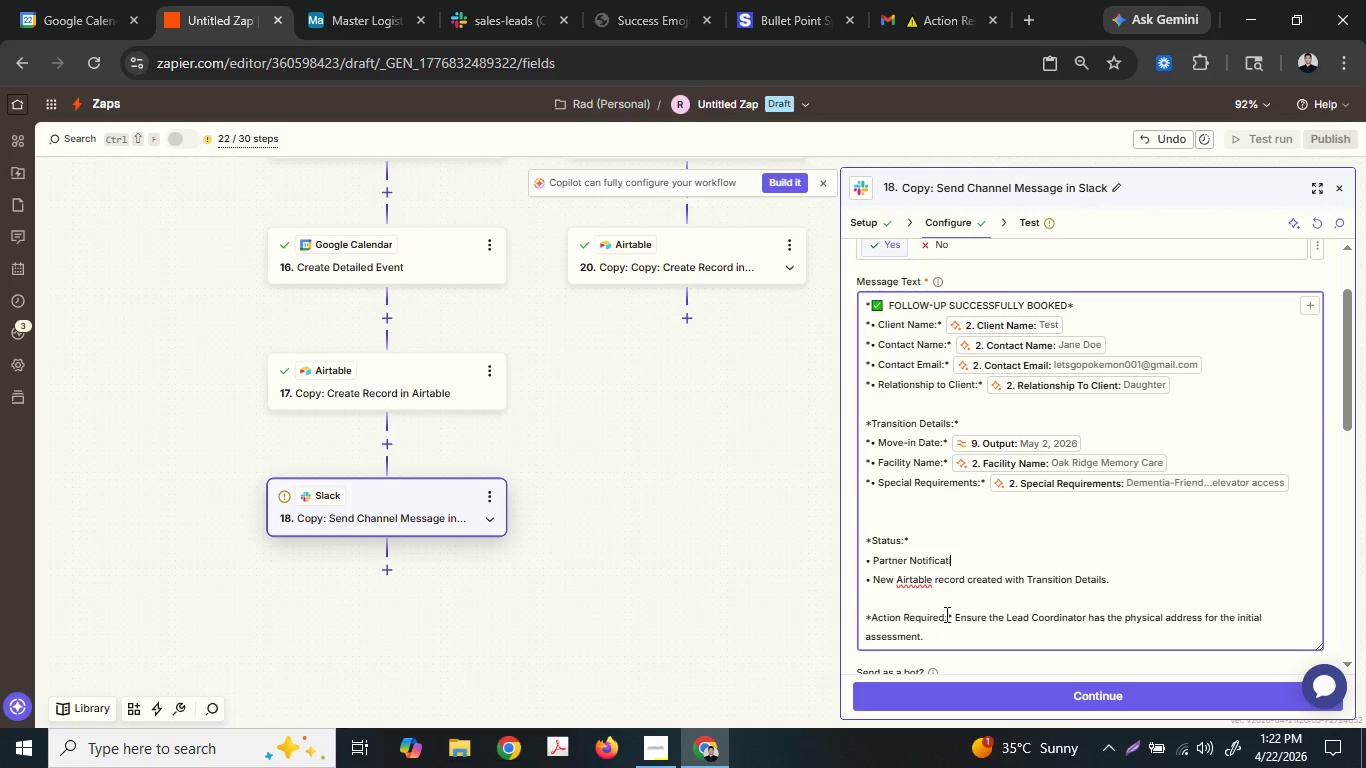 
type(ion:)
 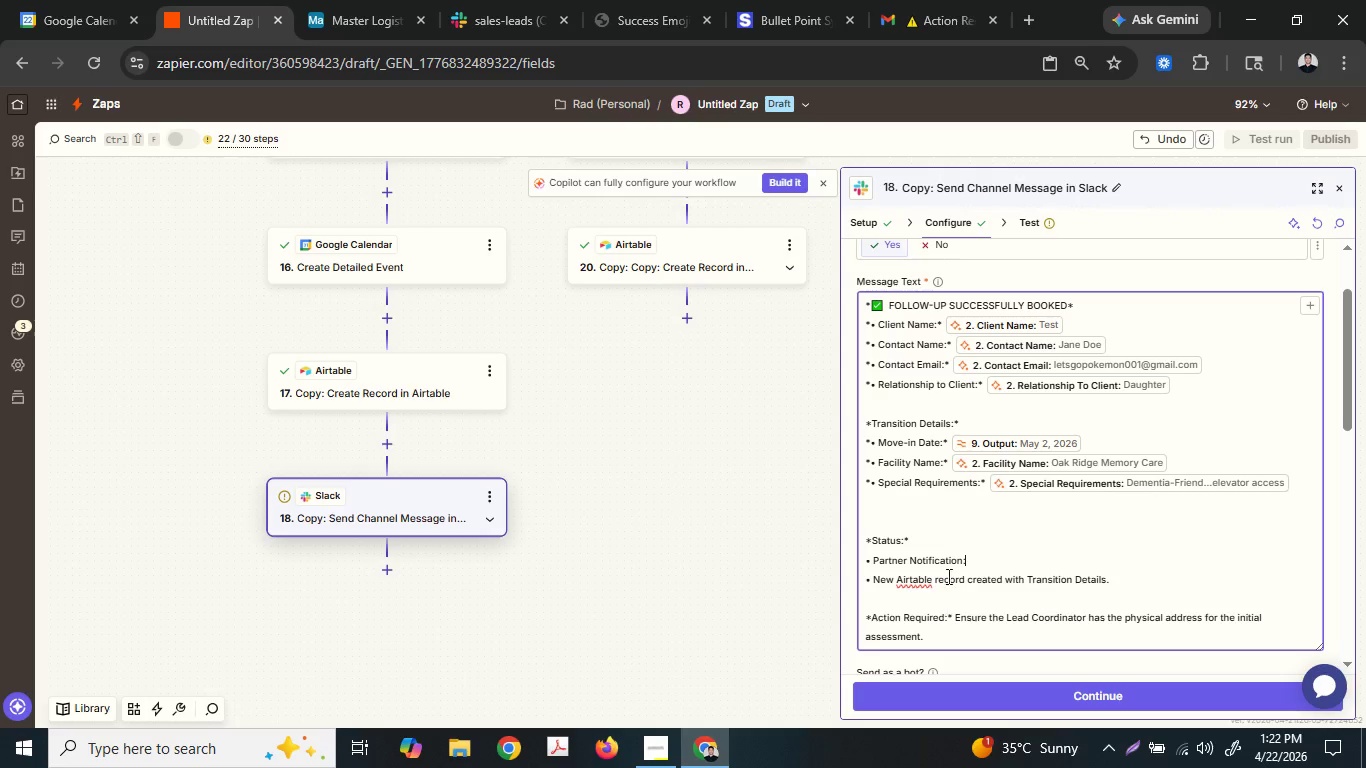 
key(Shift+Space)
 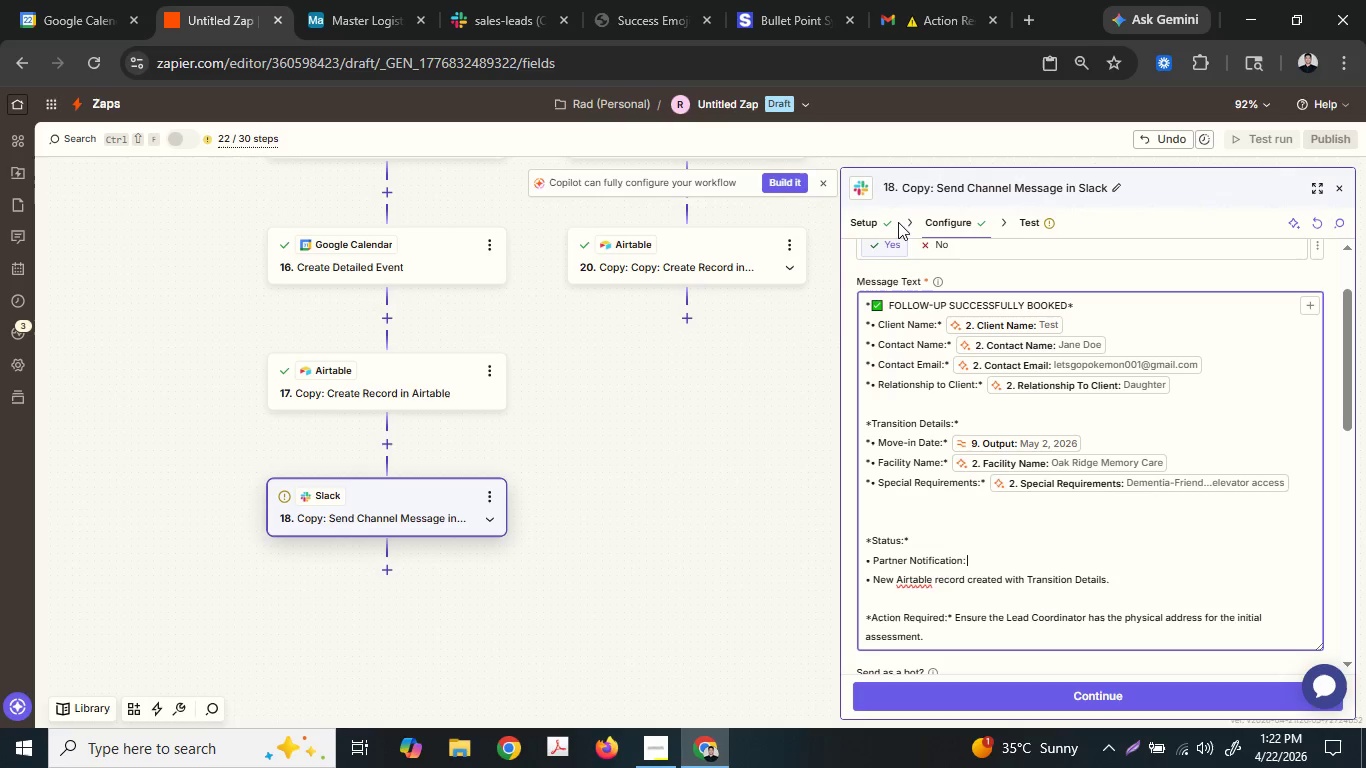 
scroll: coordinate [566, 382], scroll_direction: up, amount: 12.0
 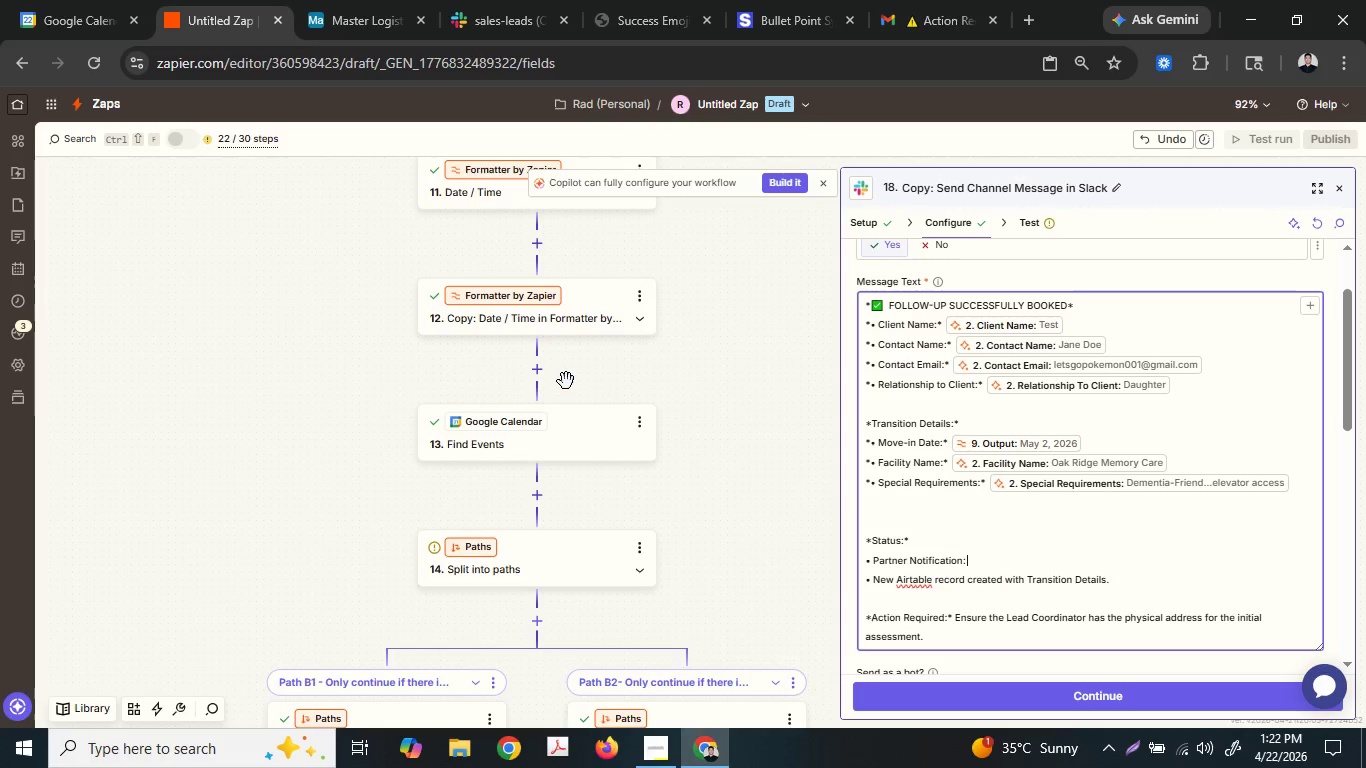 
scroll: coordinate [566, 381], scroll_direction: down, amount: 9.0
 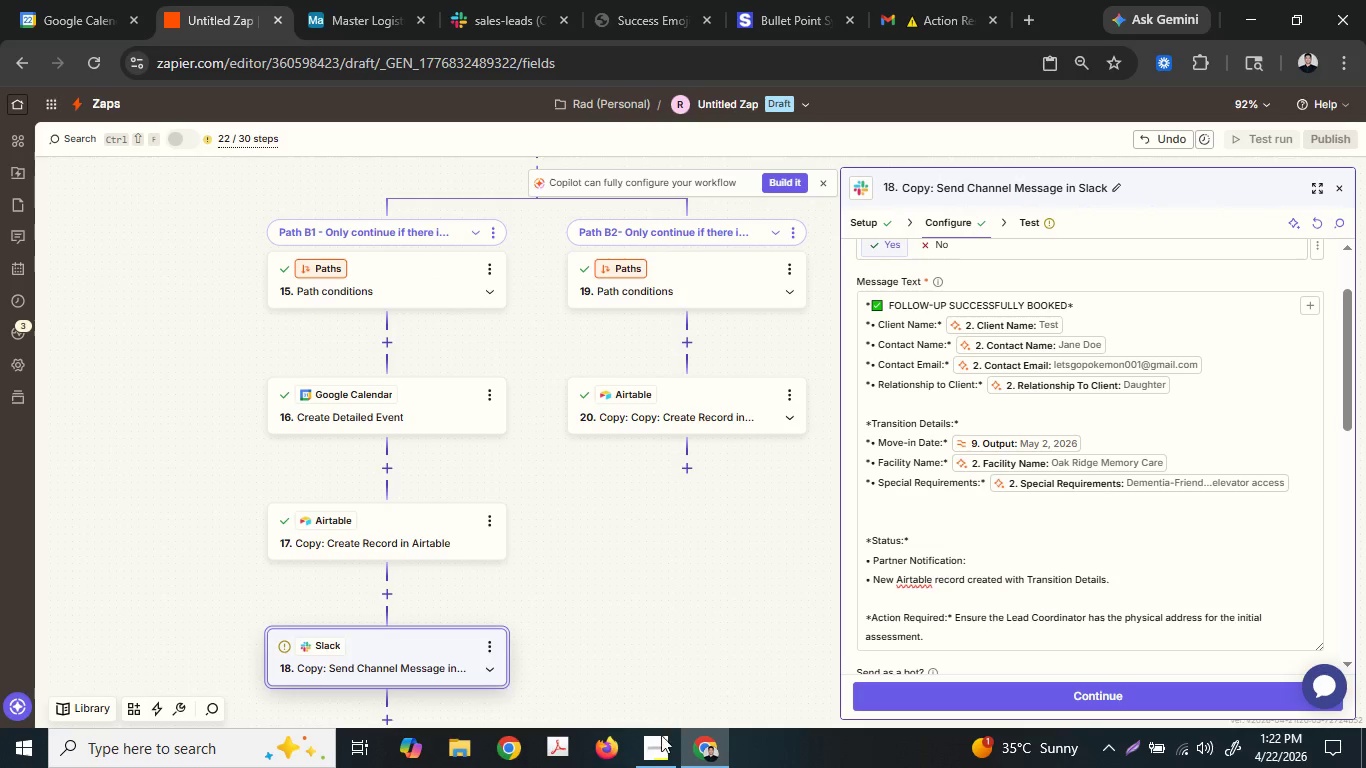 
left_click([661, 754])